 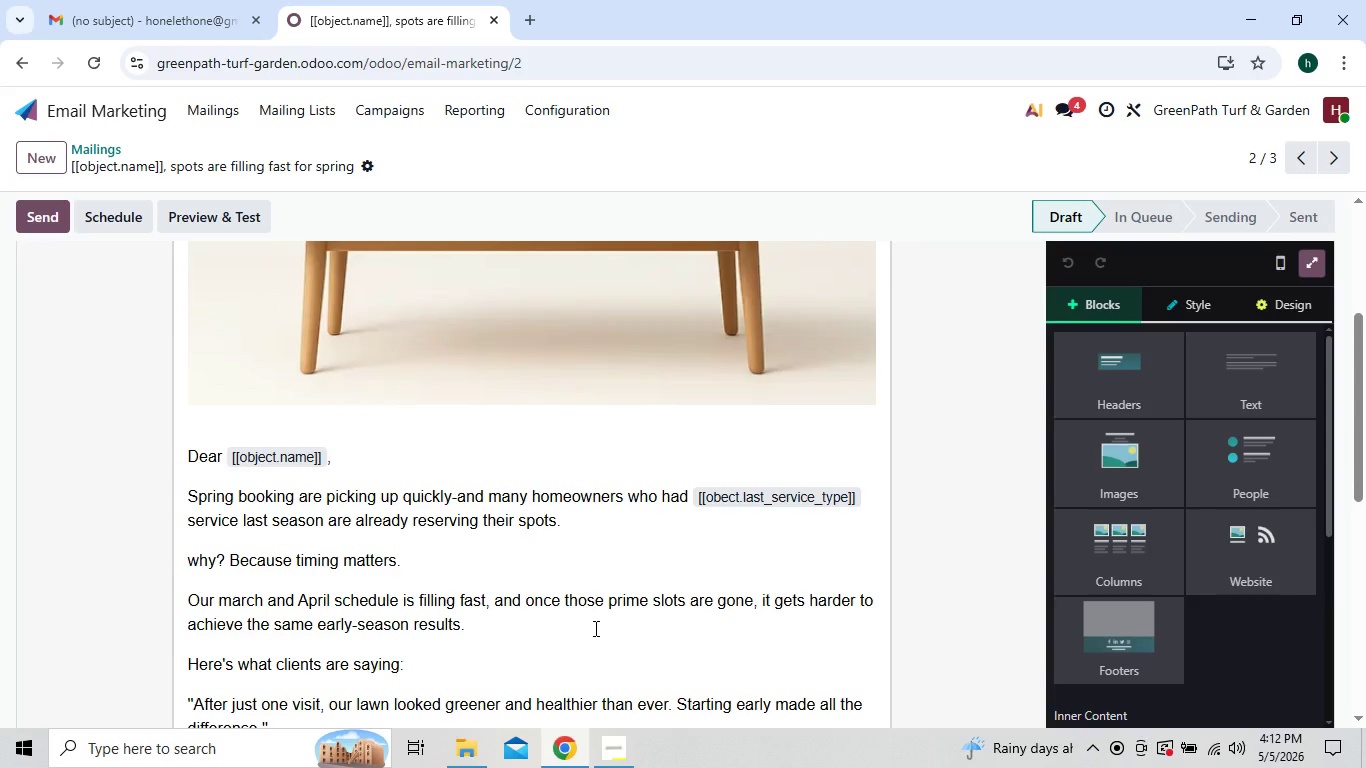 
double_click([551, 346])
 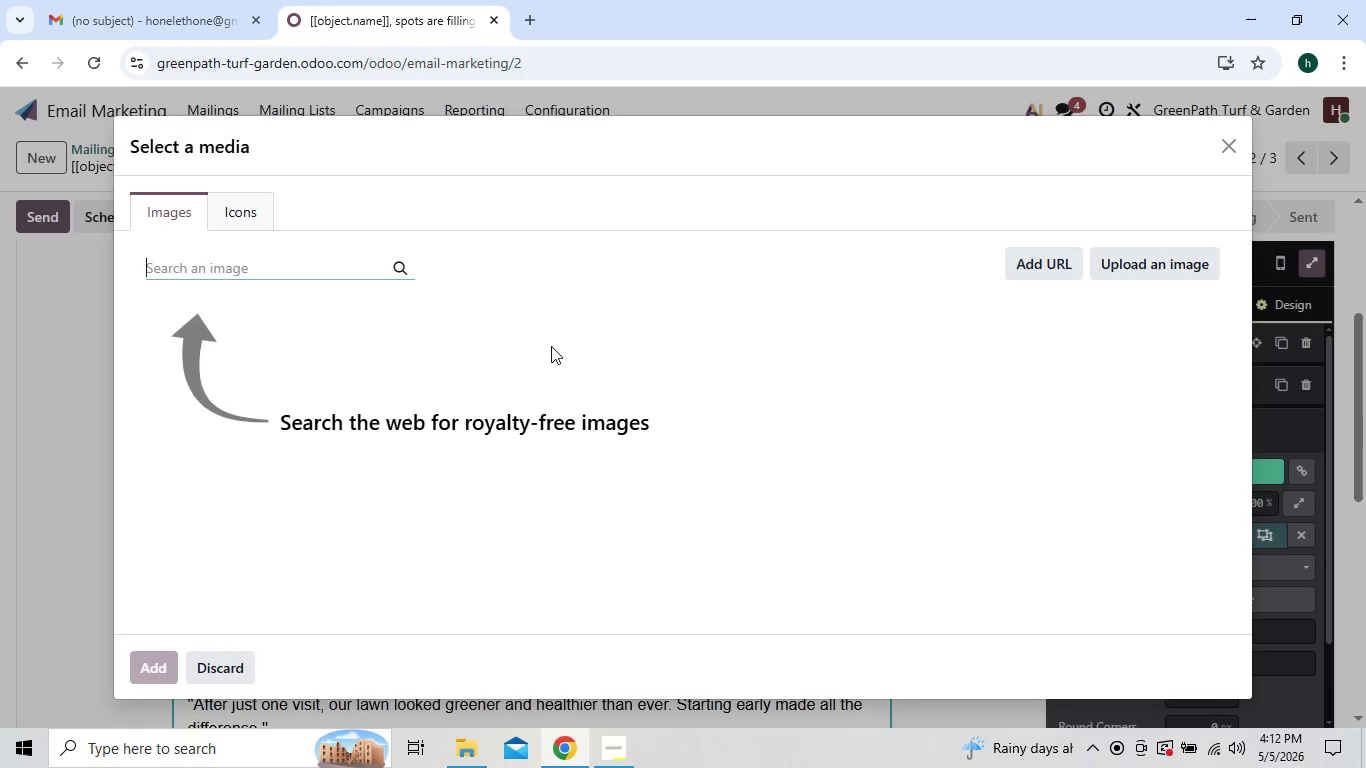 
type(landscaping)
 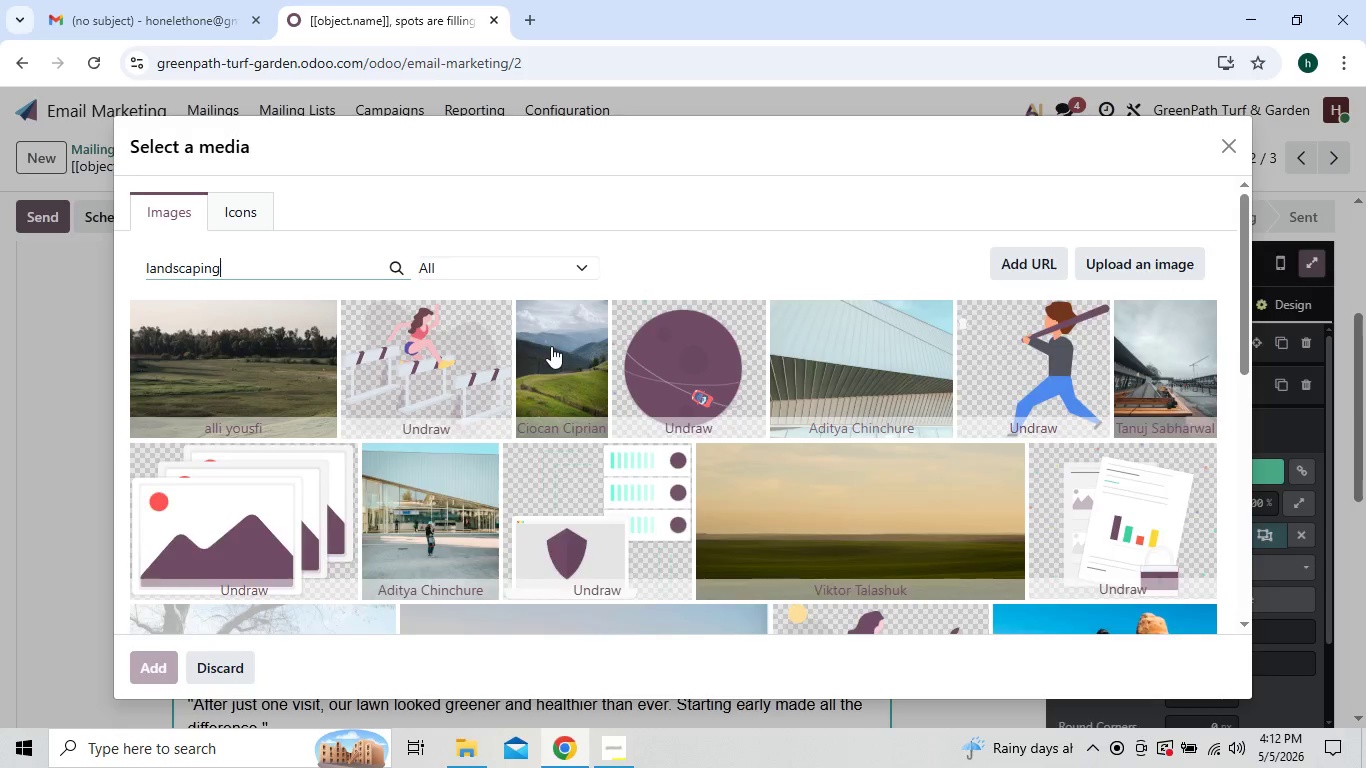 
type( team)
 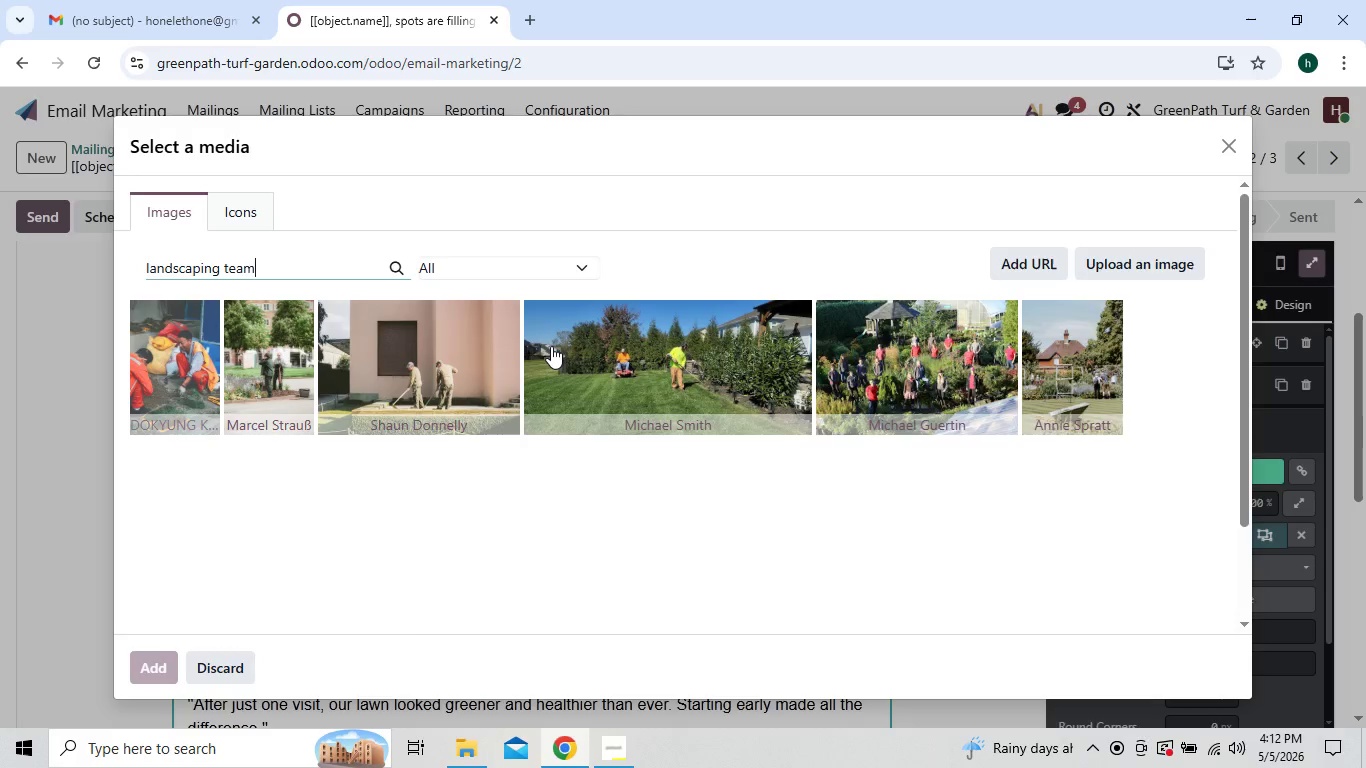 
wait(7.12)
 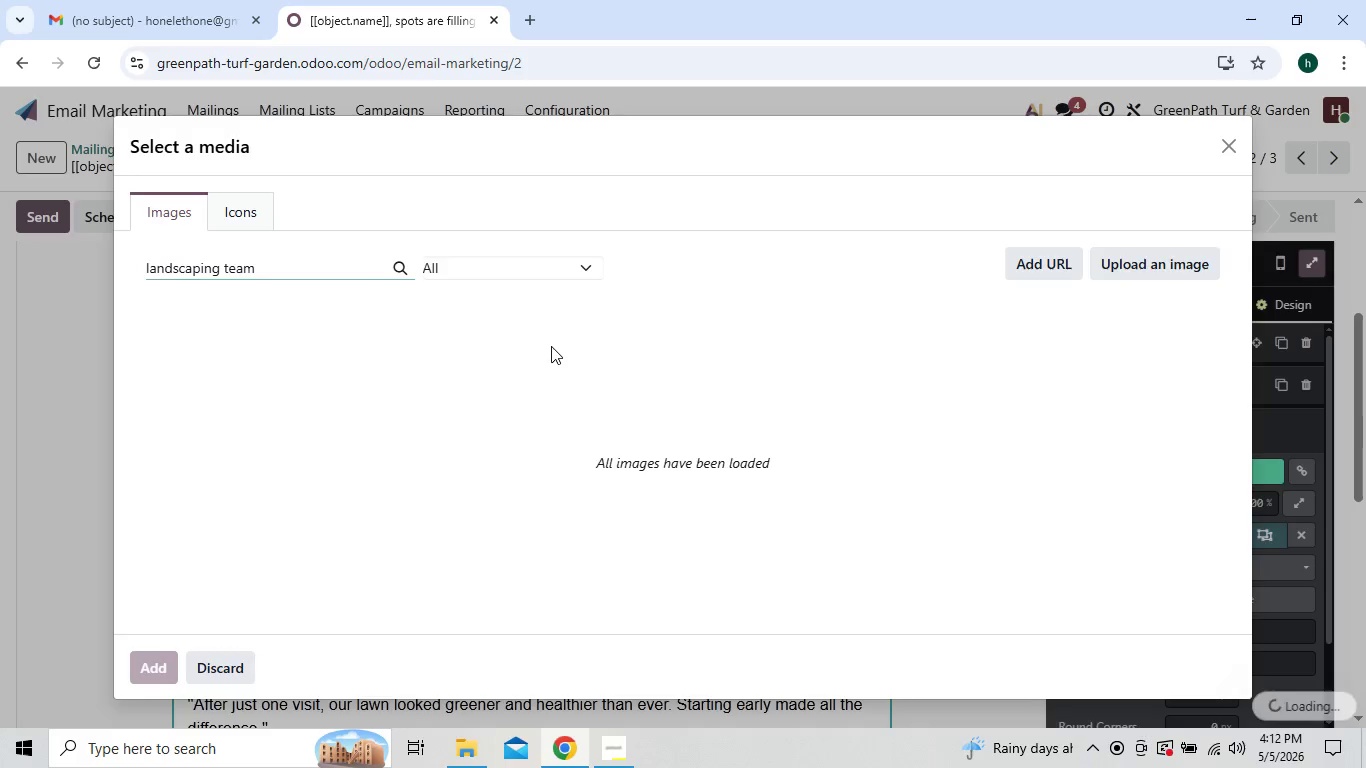 
type( working lawn)
 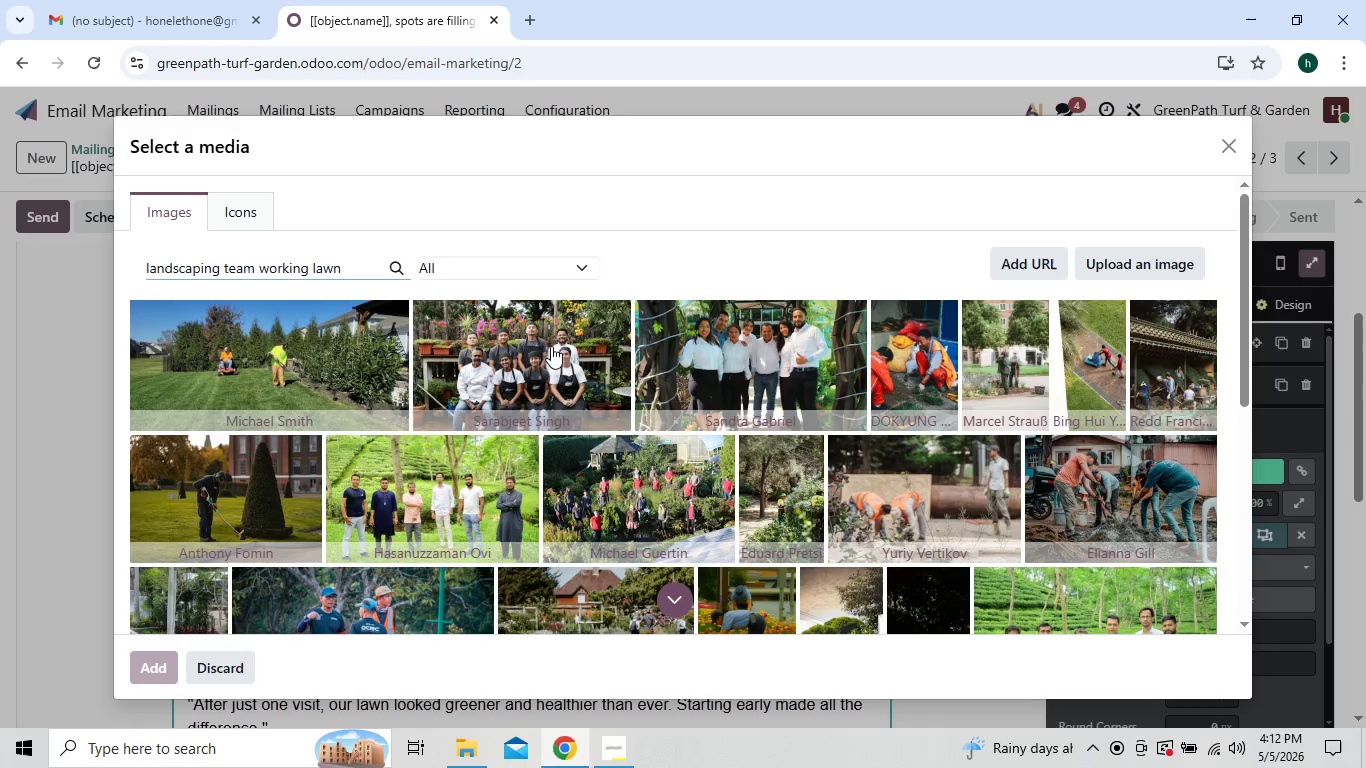 
double_click([250, 372])
 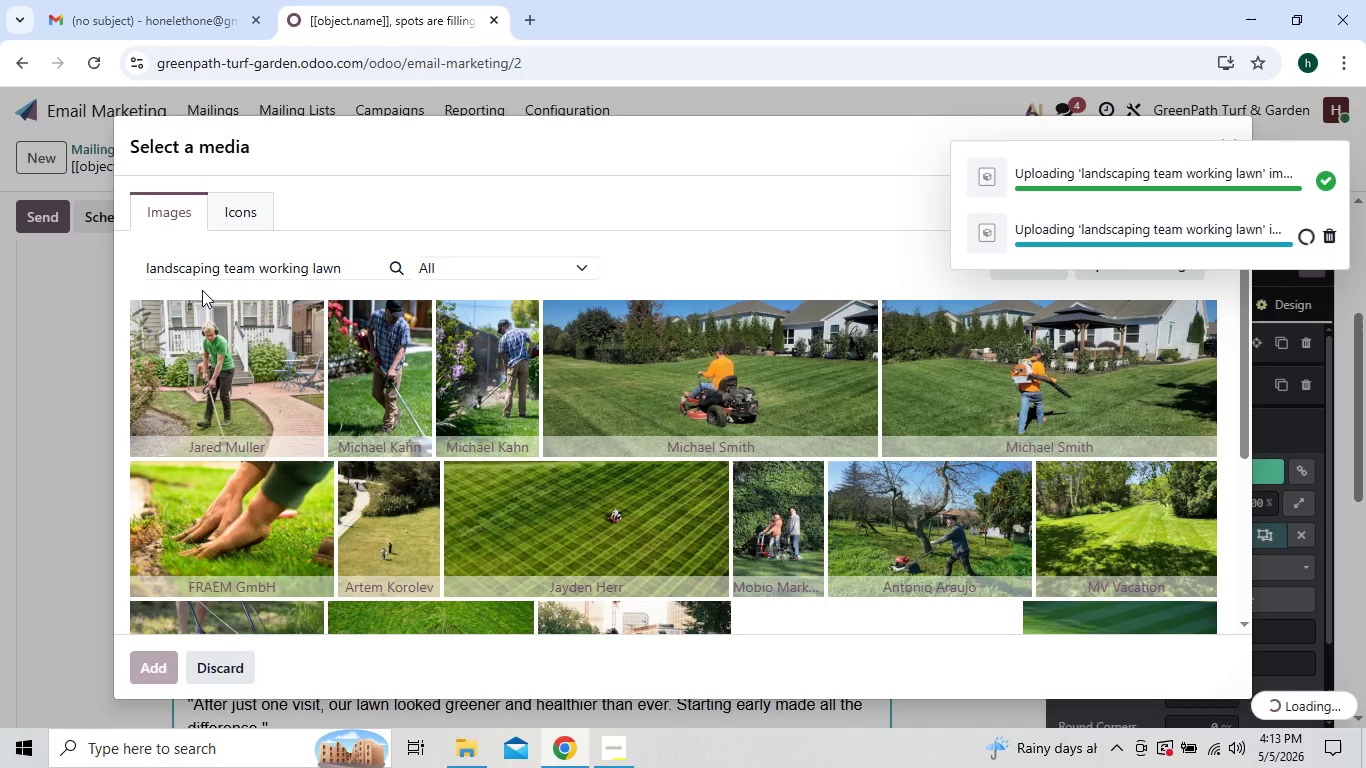 
wait(6.75)
 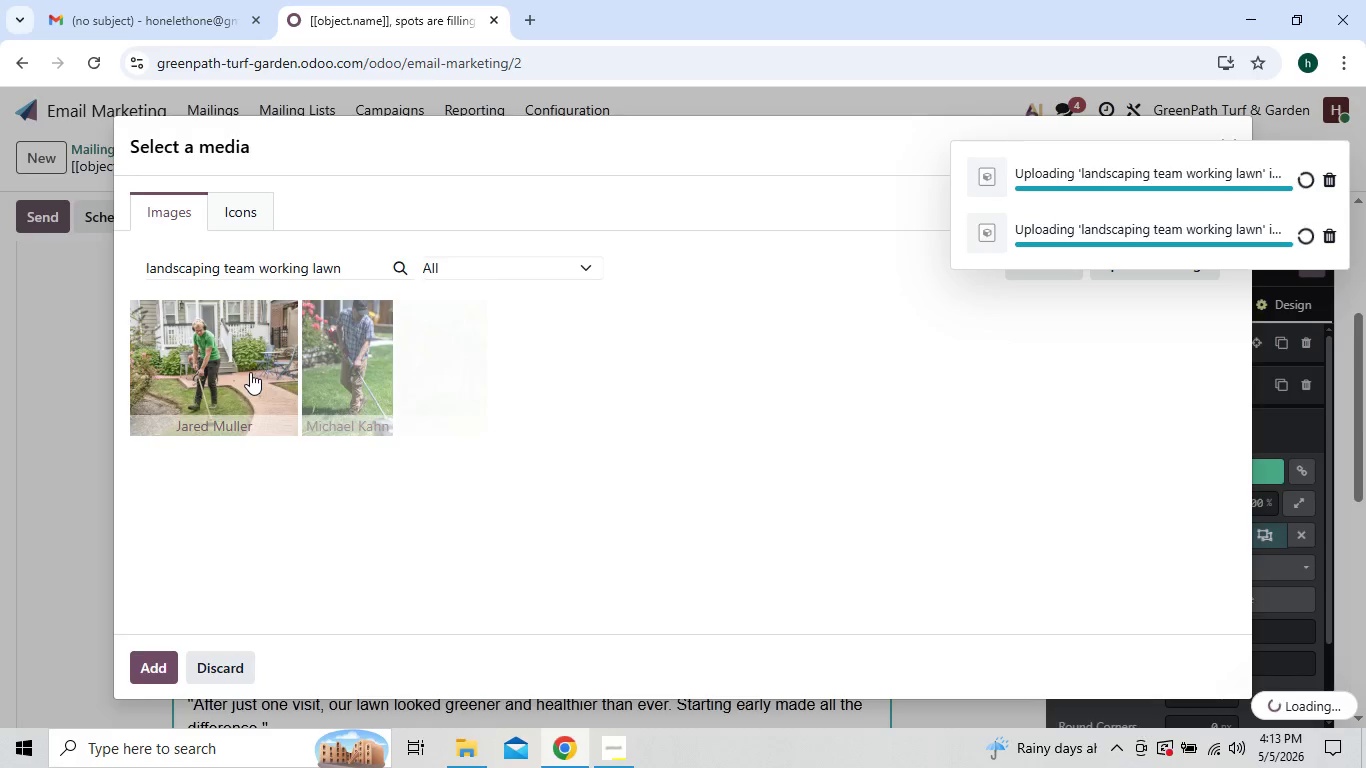 
left_click_drag(start_coordinate=[147, 265], to_coordinate=[257, 304])
 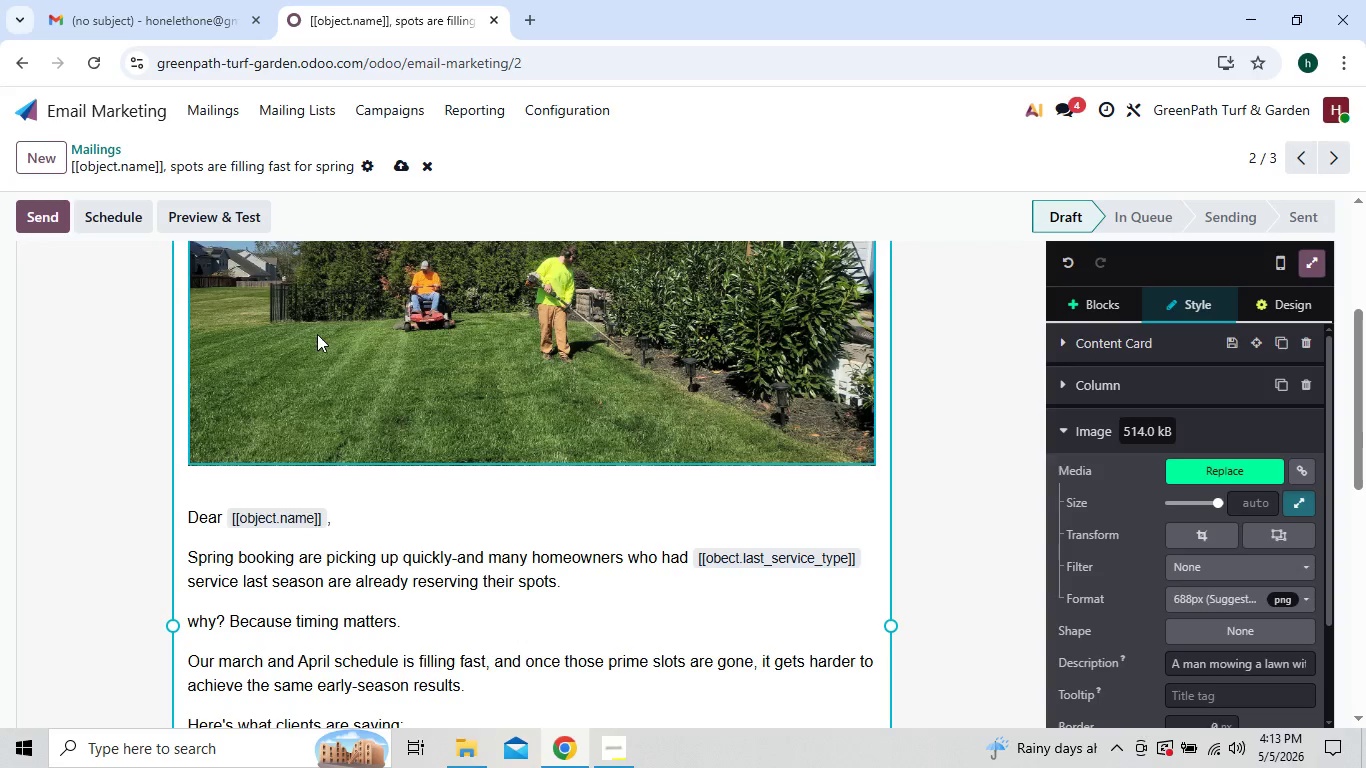 
mouse_move([367, 383])
 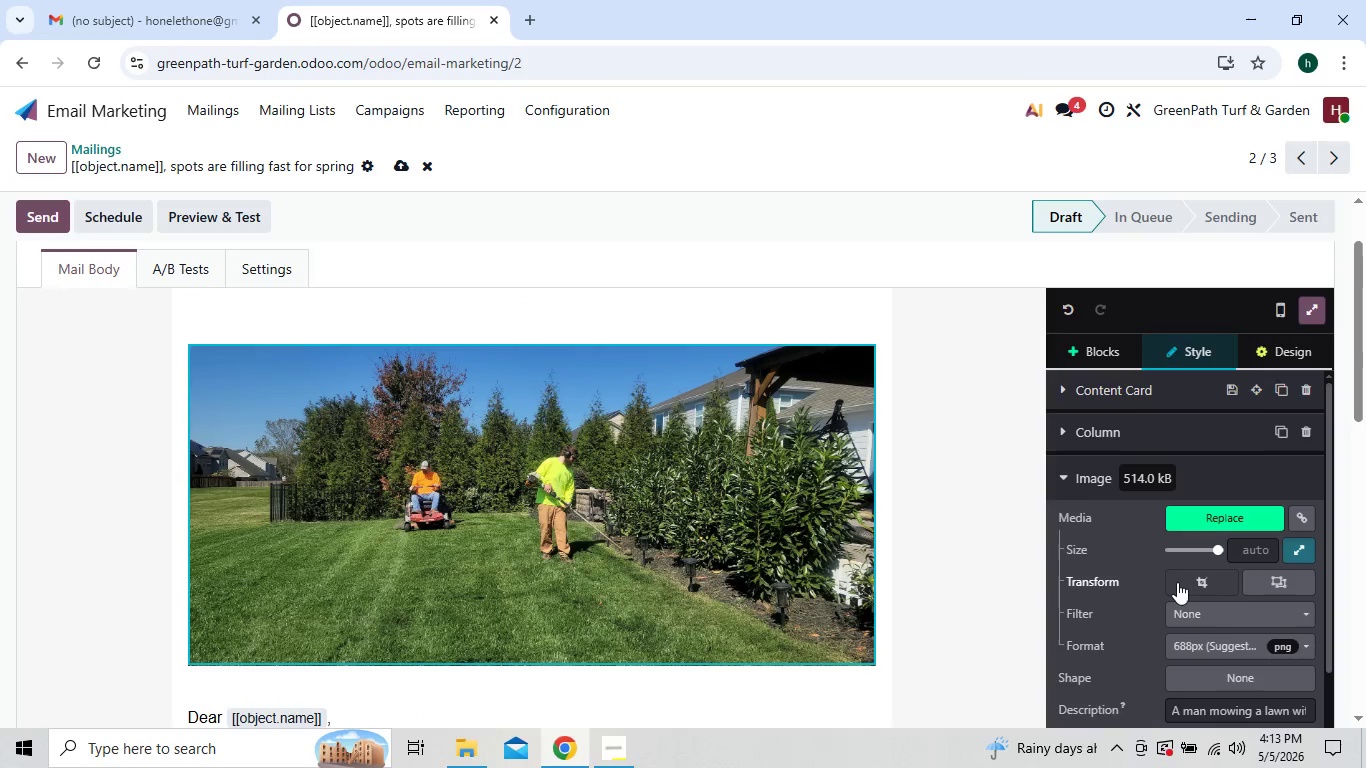 
left_click([1187, 582])
 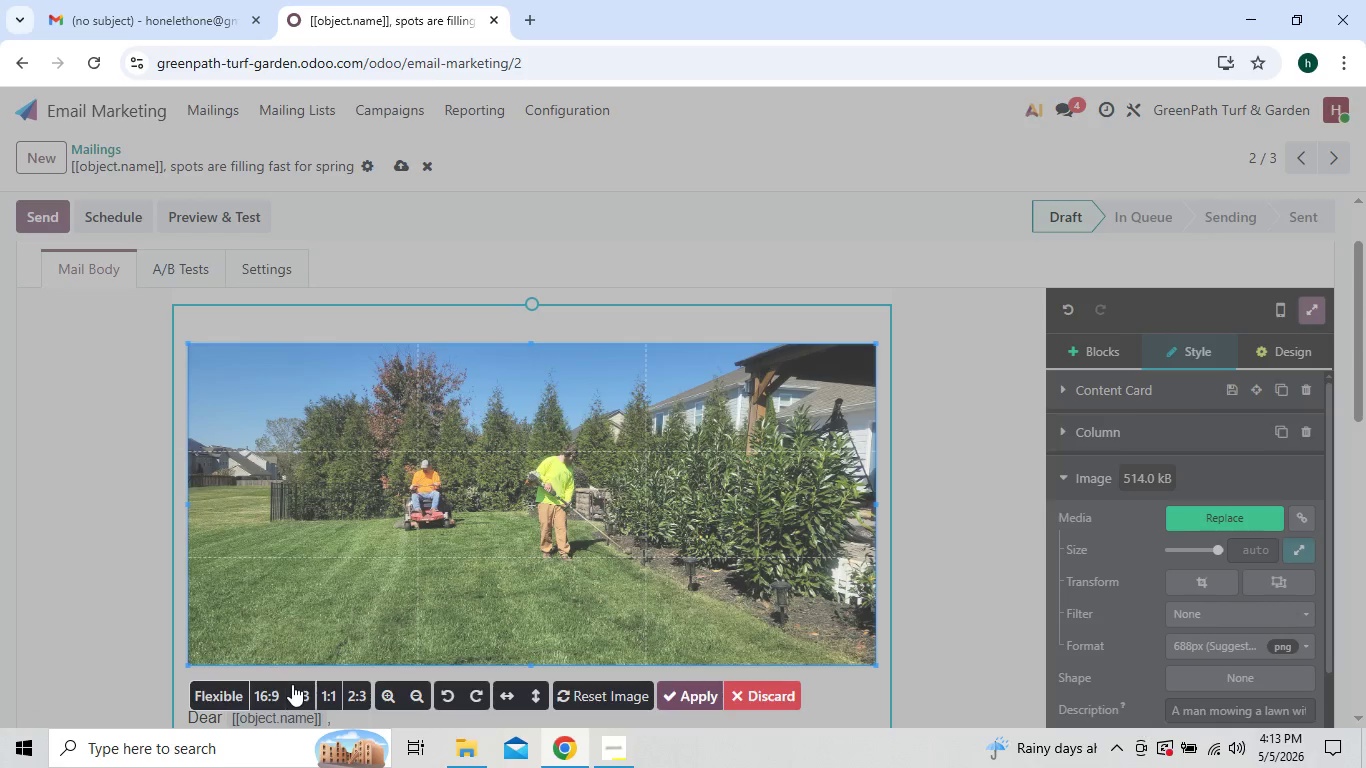 
left_click([262, 695])
 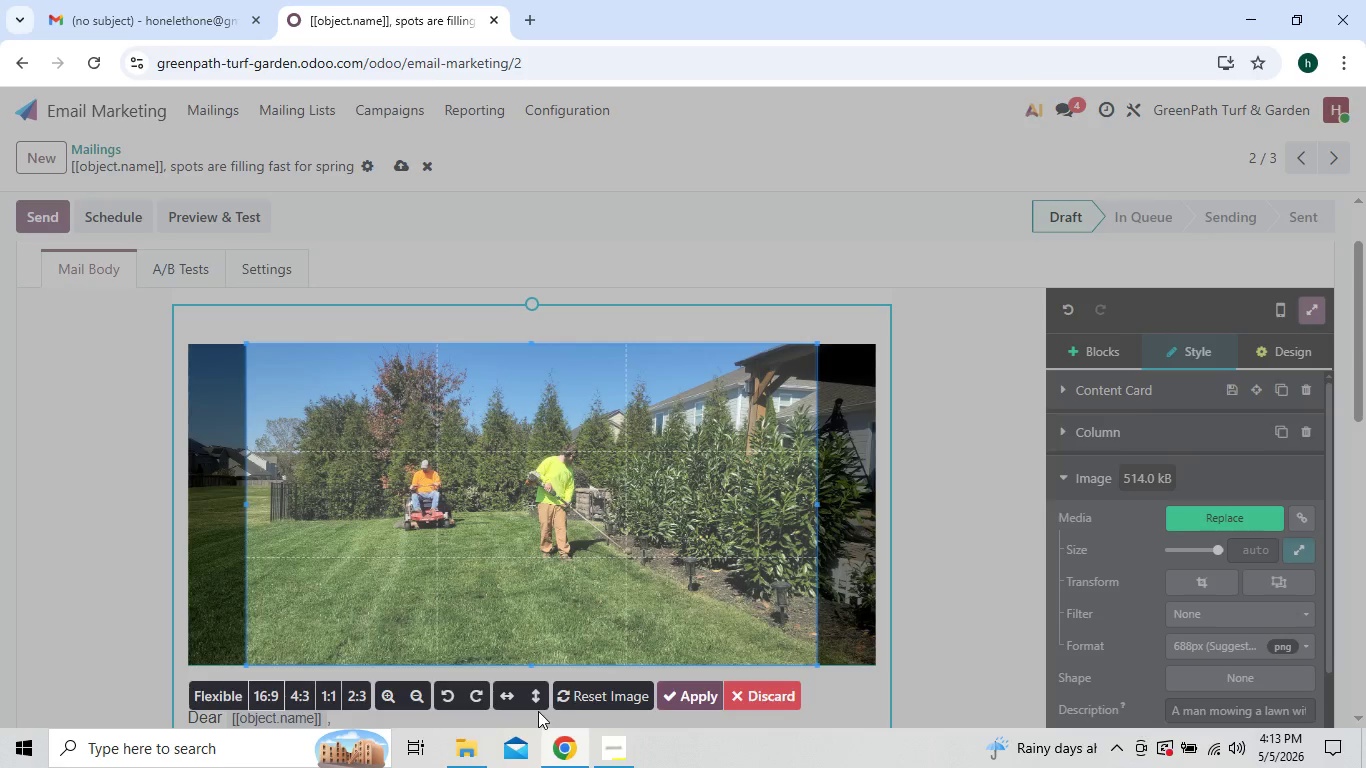 
left_click([678, 697])
 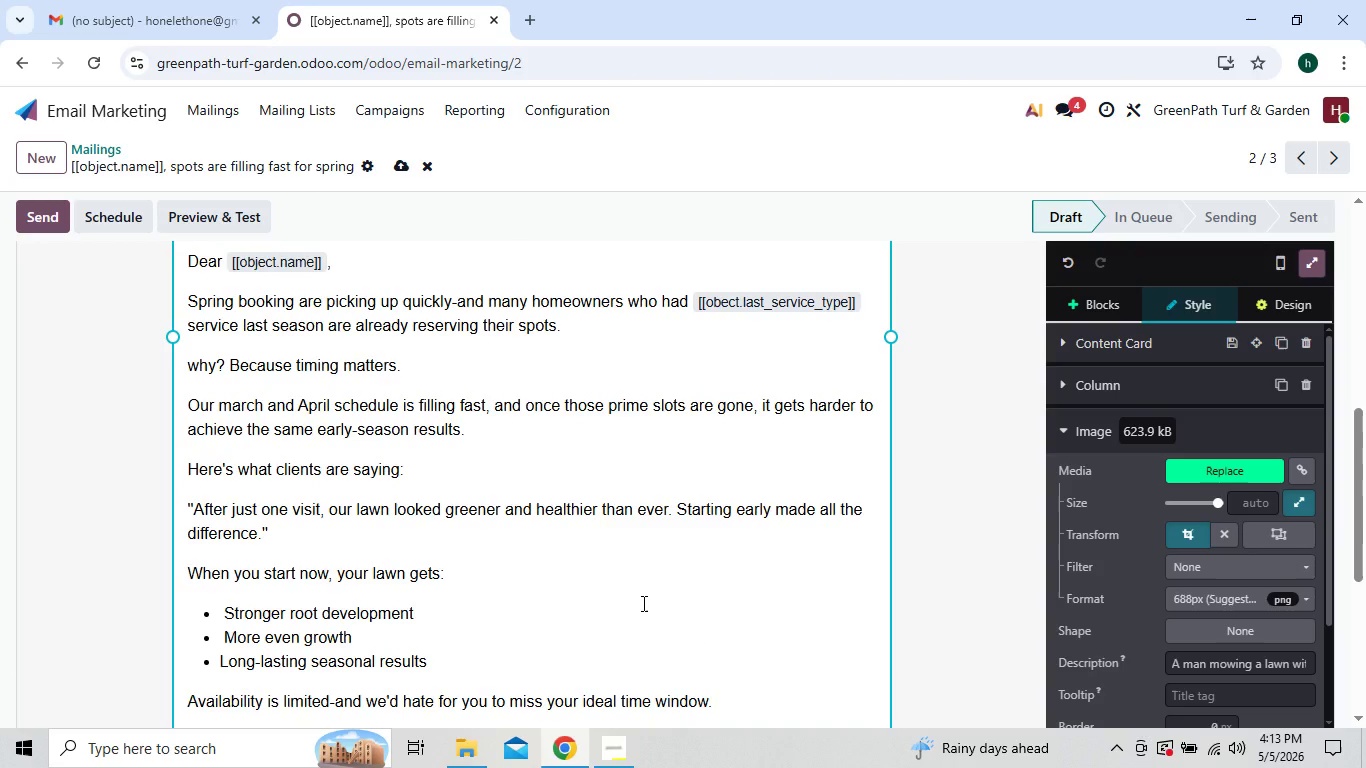 
wait(16.31)
 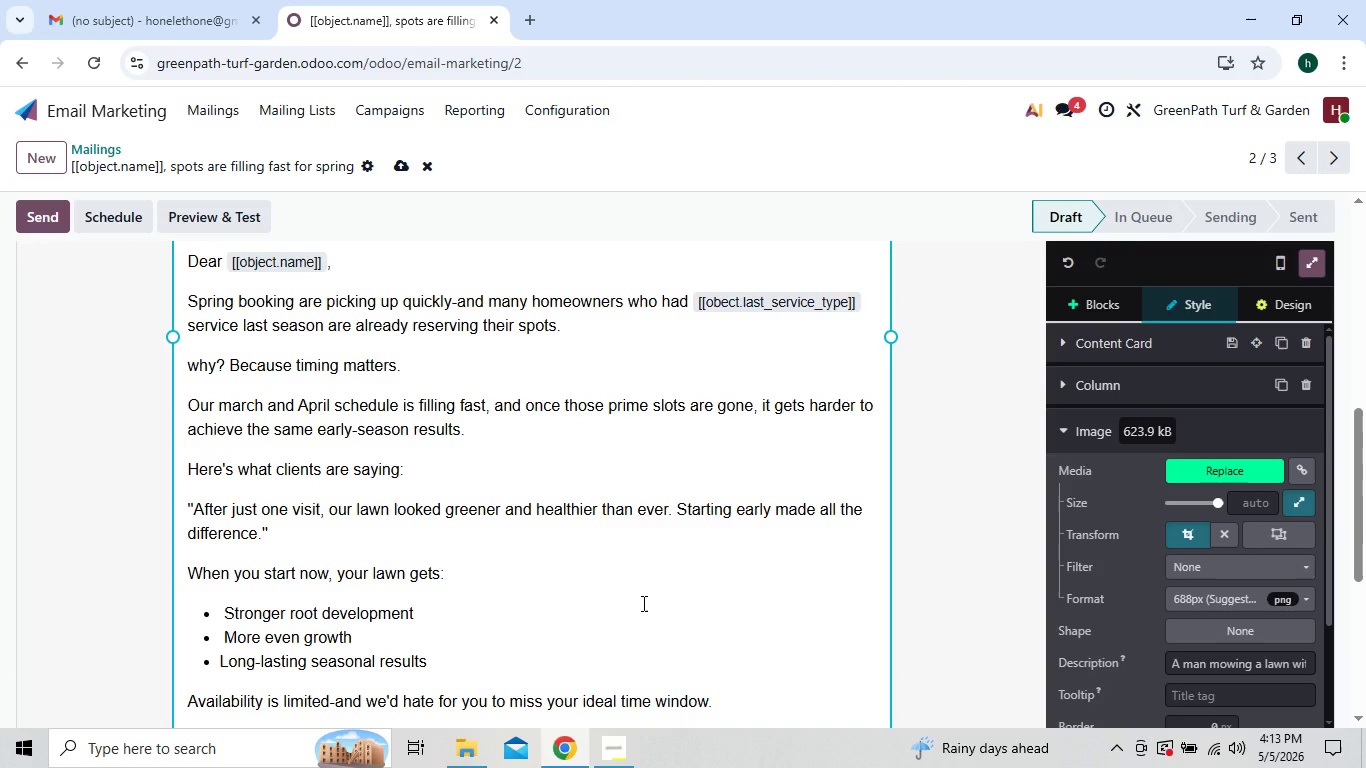 
left_click([405, 170])
 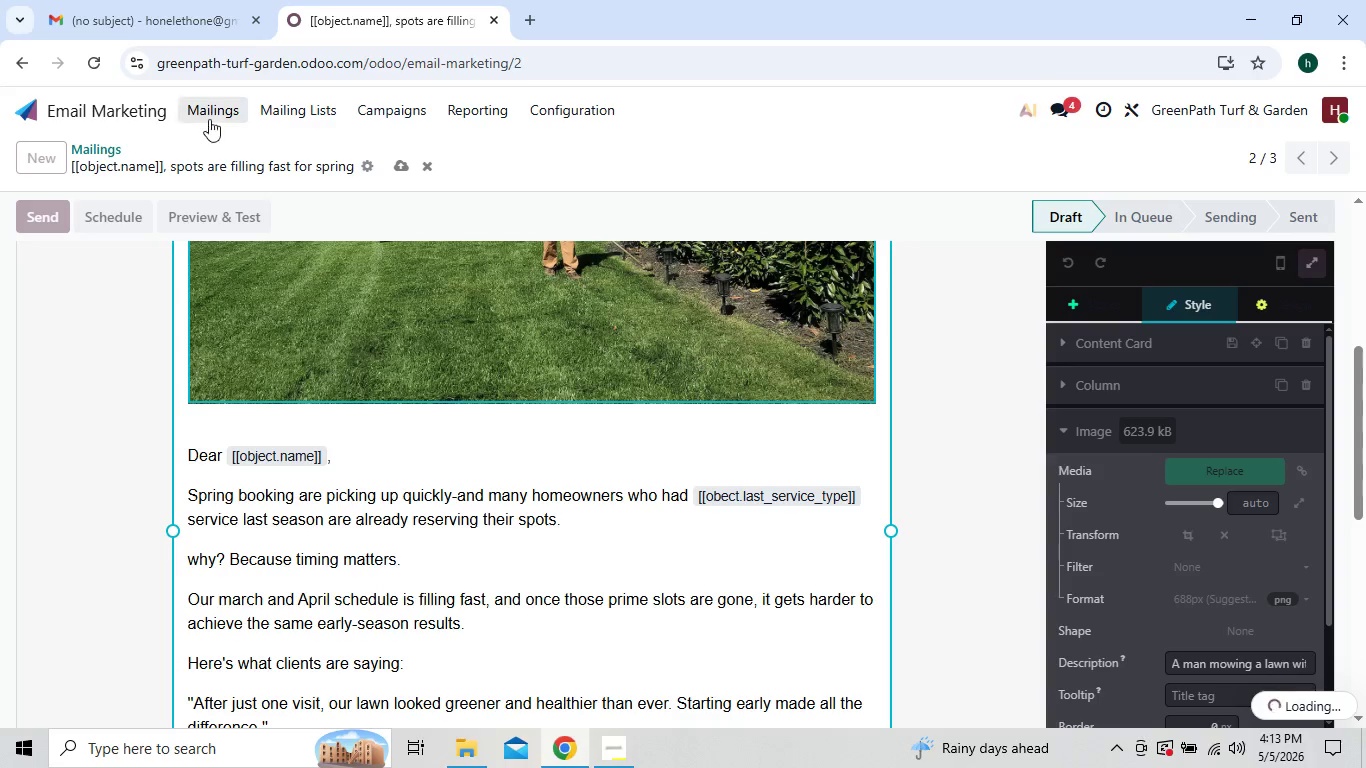 
wait(7.64)
 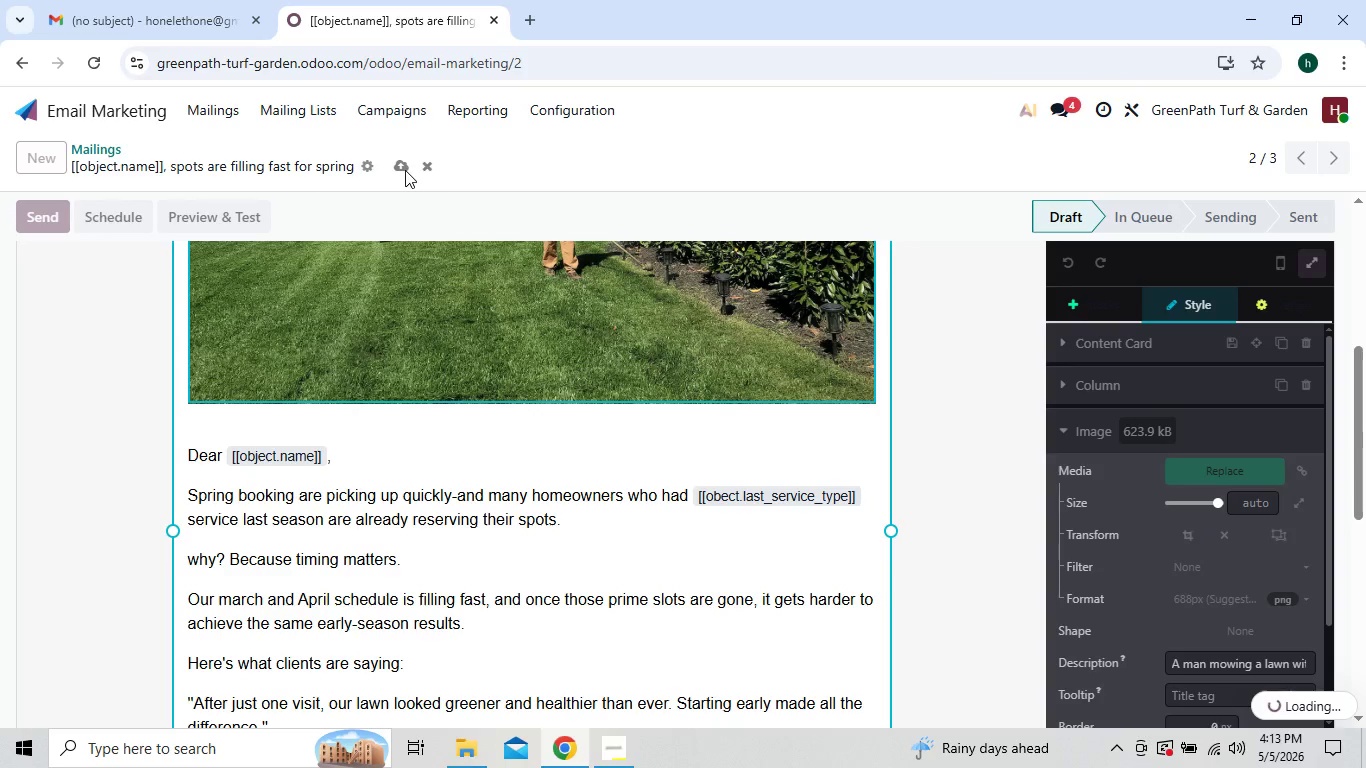 
left_click([399, 169])
 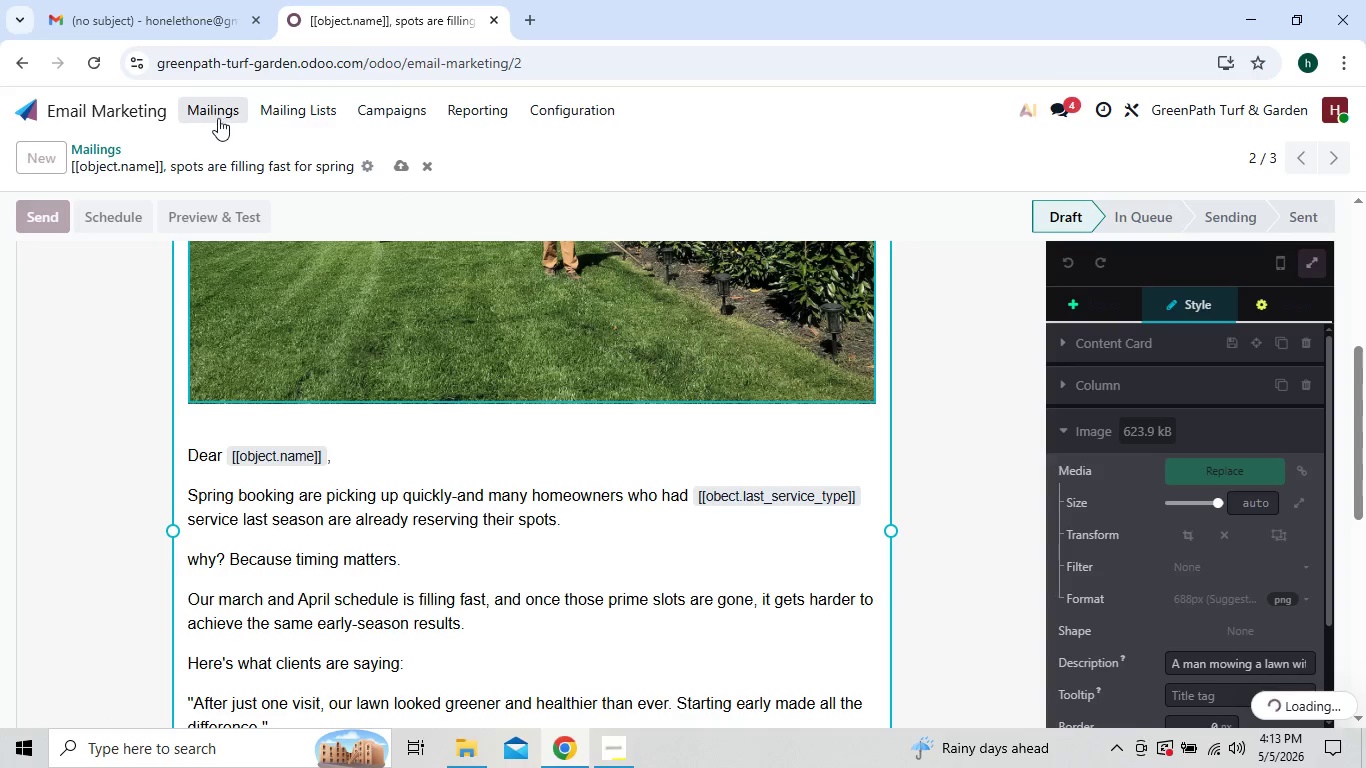 
left_click([212, 118])
 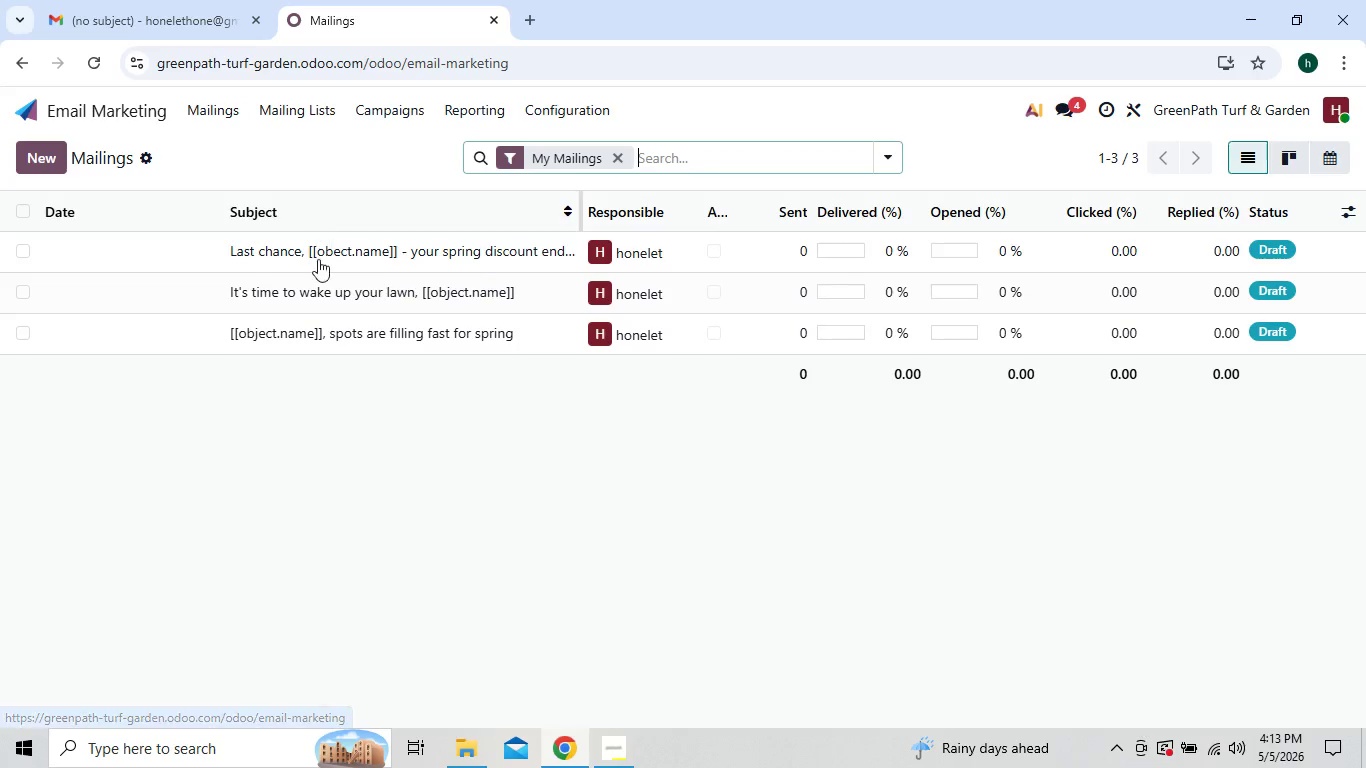 
left_click([328, 258])
 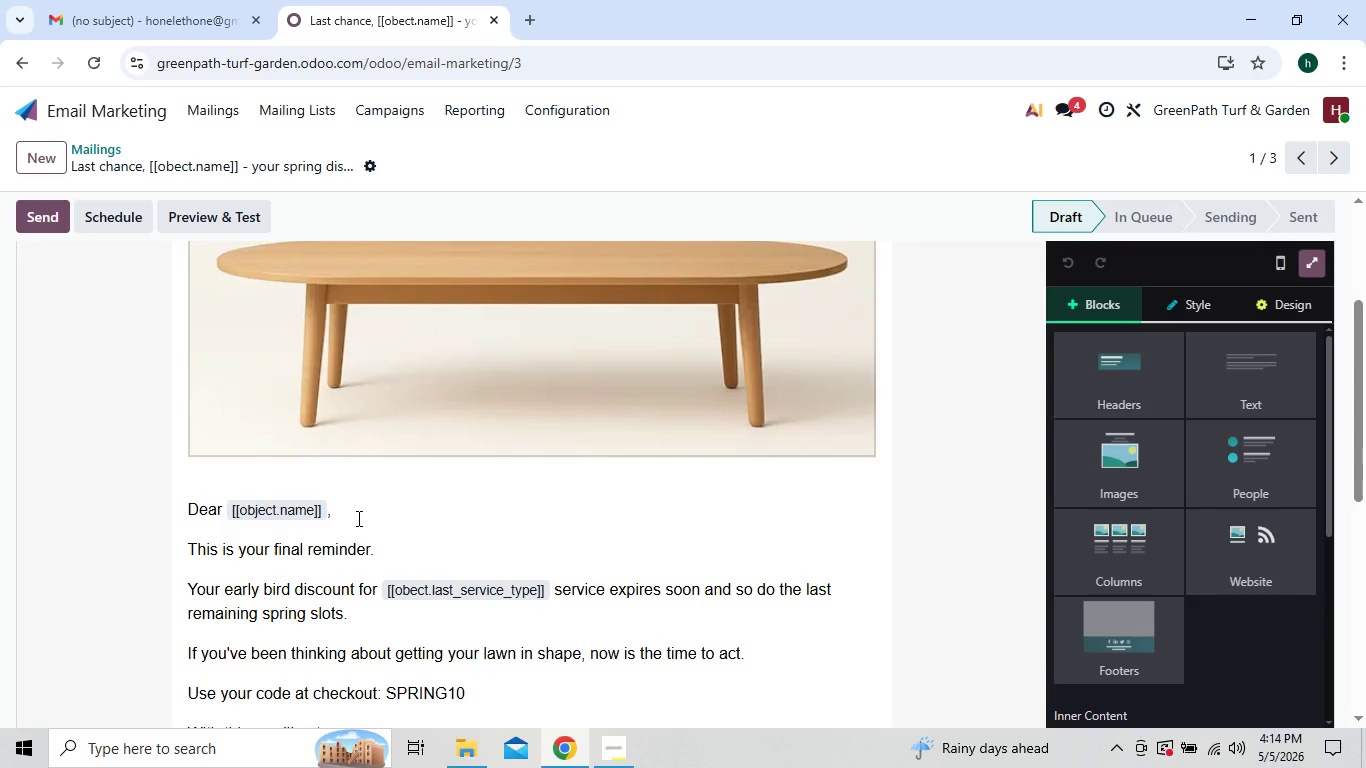 
wait(20.26)
 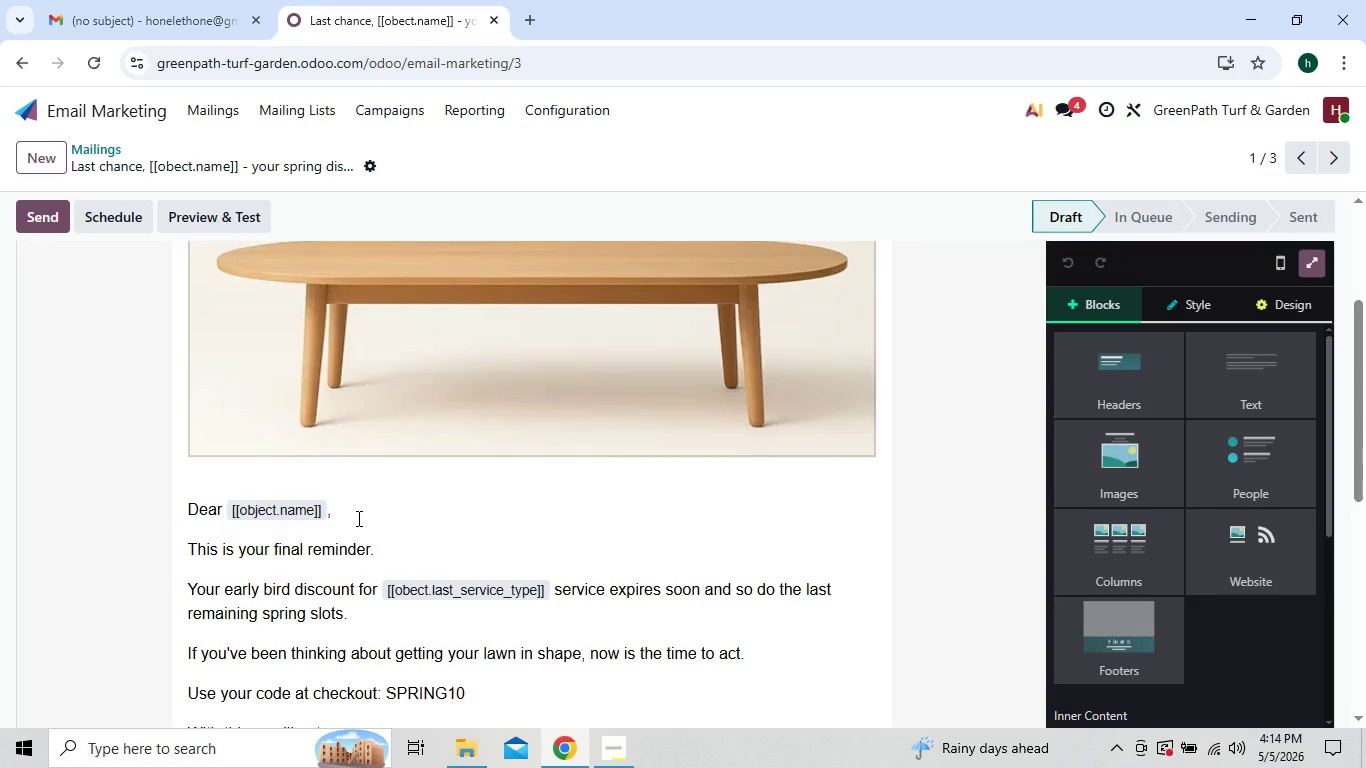 
left_click([216, 120])
 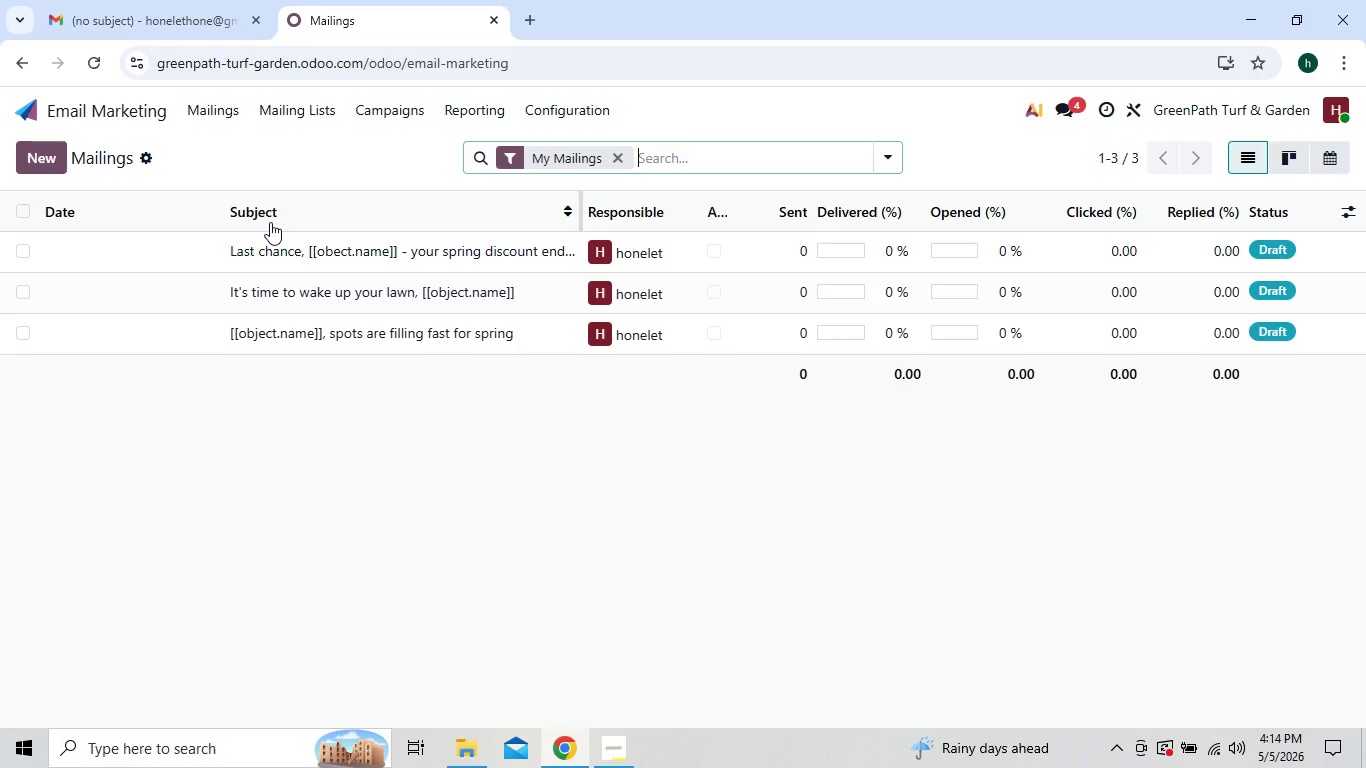 
mouse_move([279, 245])
 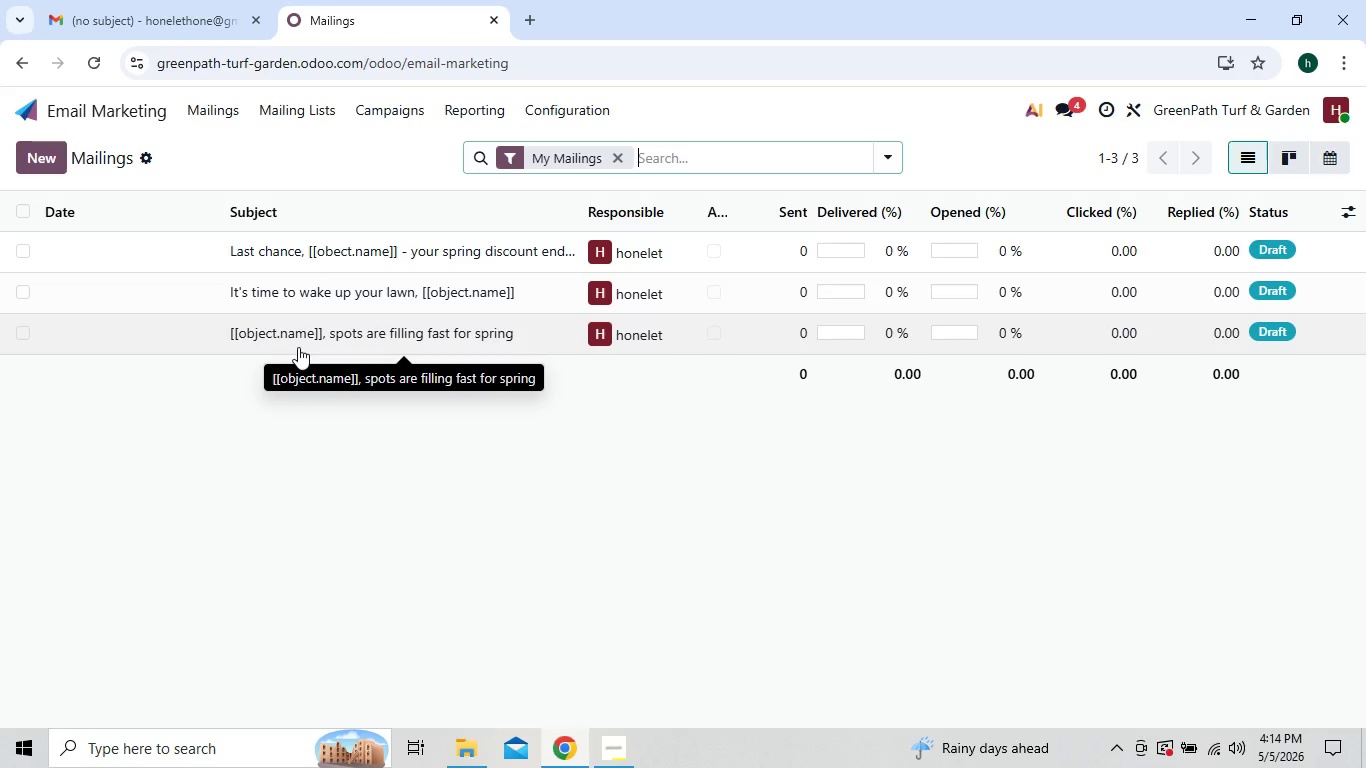 
wait(12.44)
 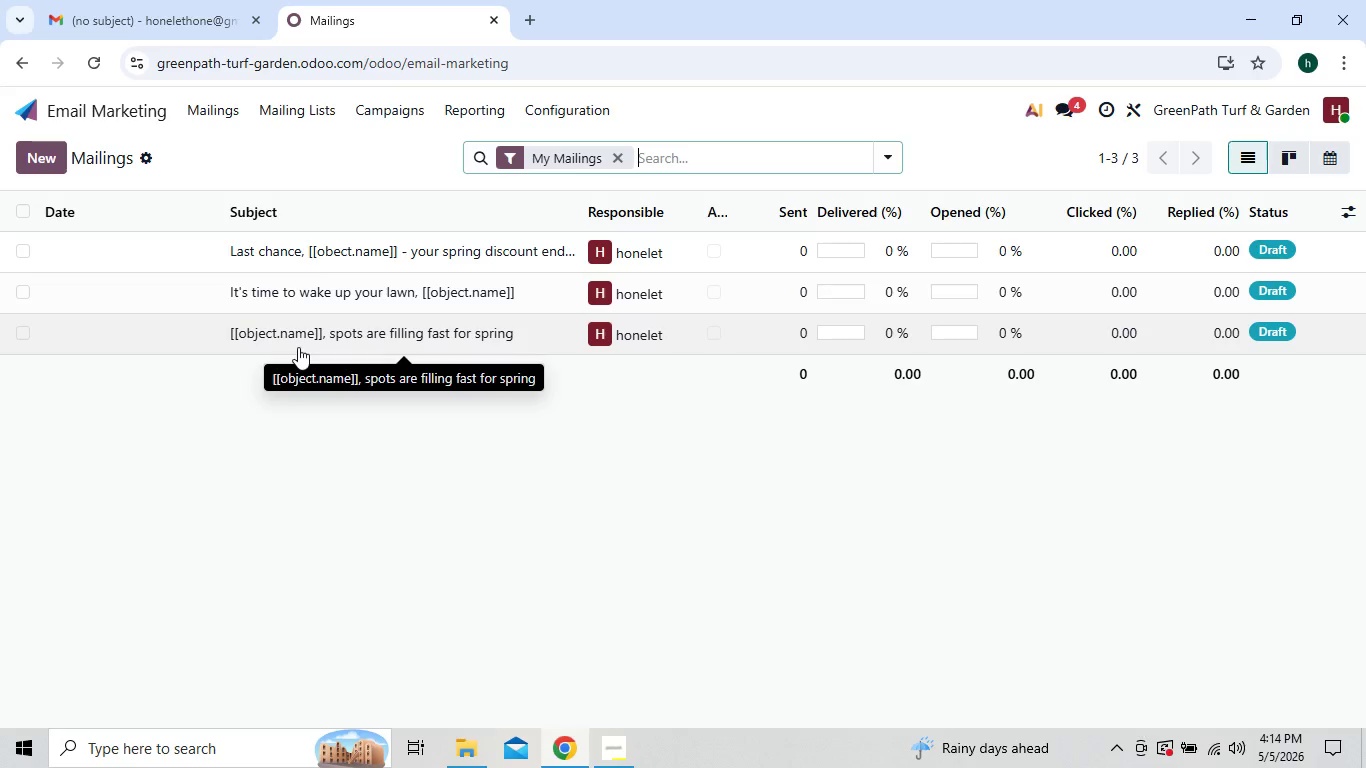 
left_click([299, 336])
 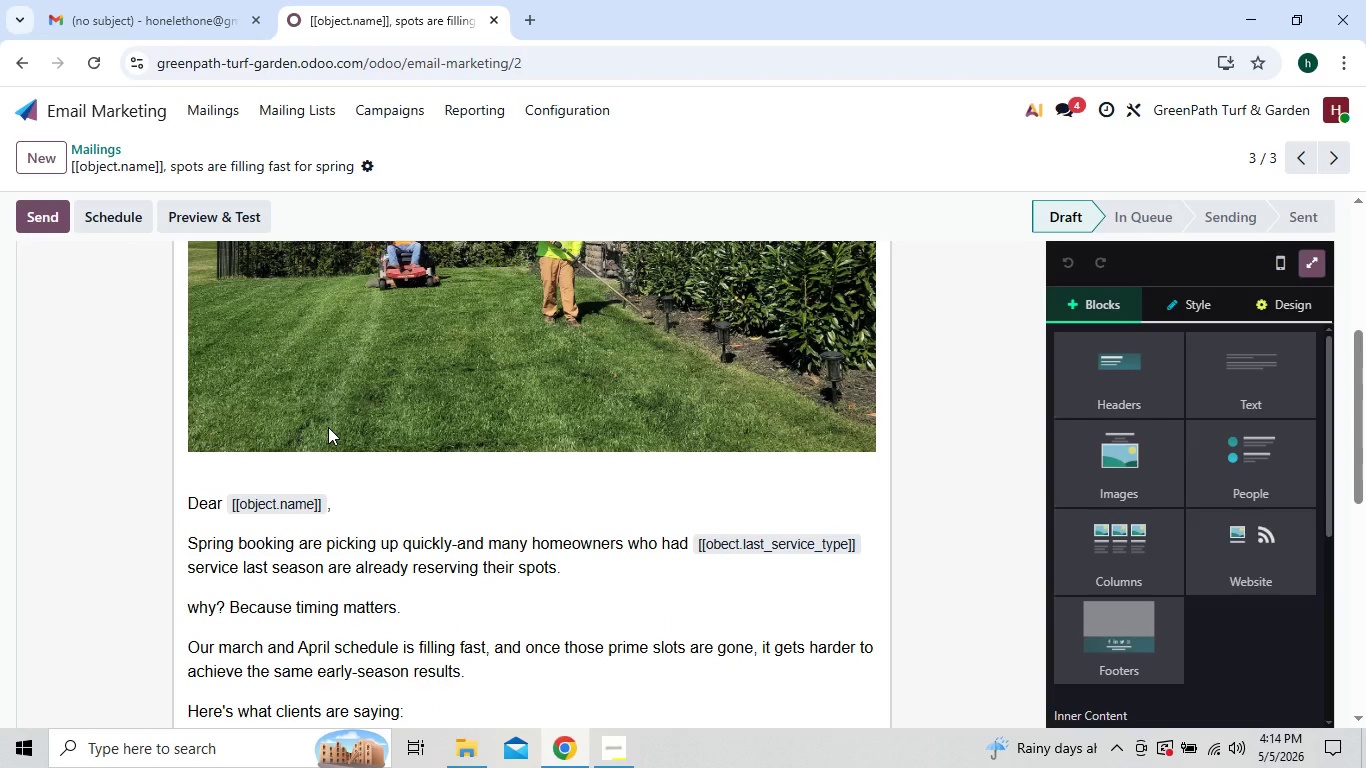 
wait(8.47)
 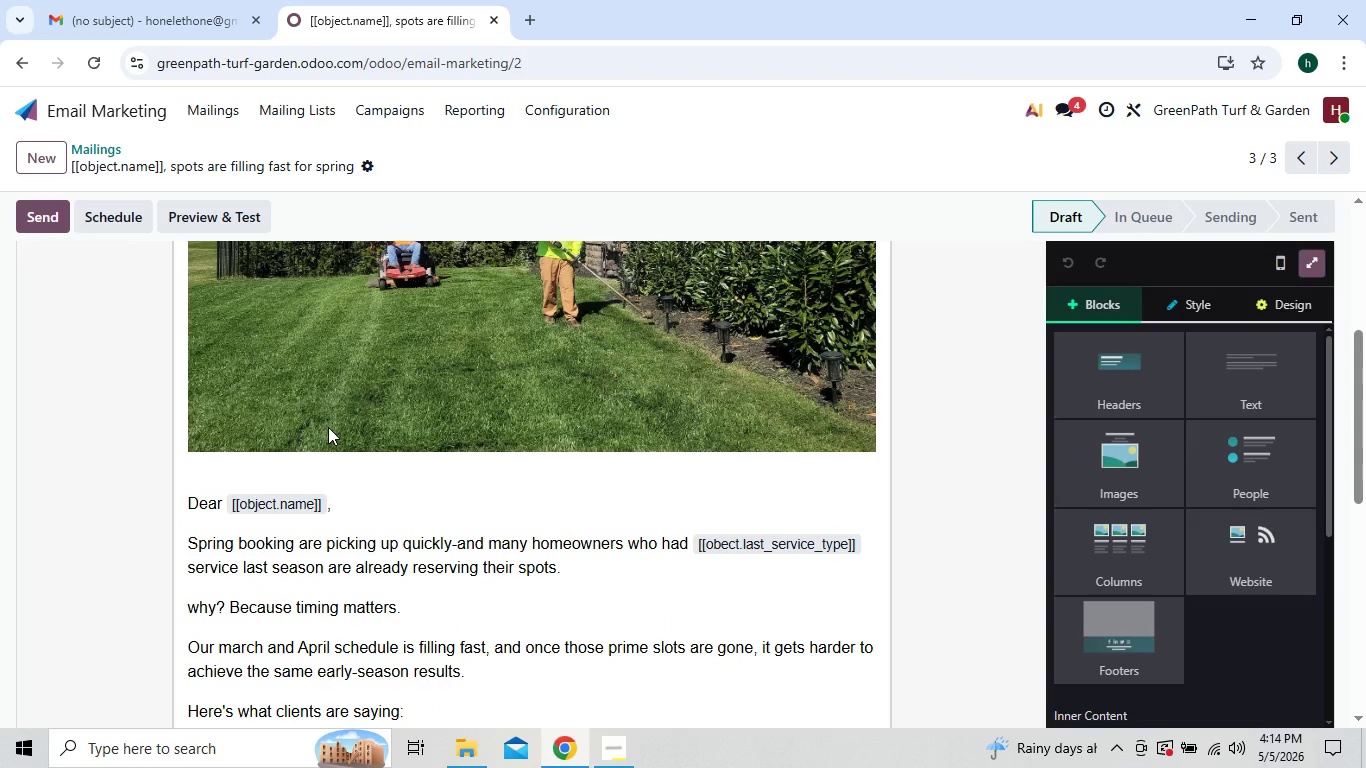 
left_click([220, 113])
 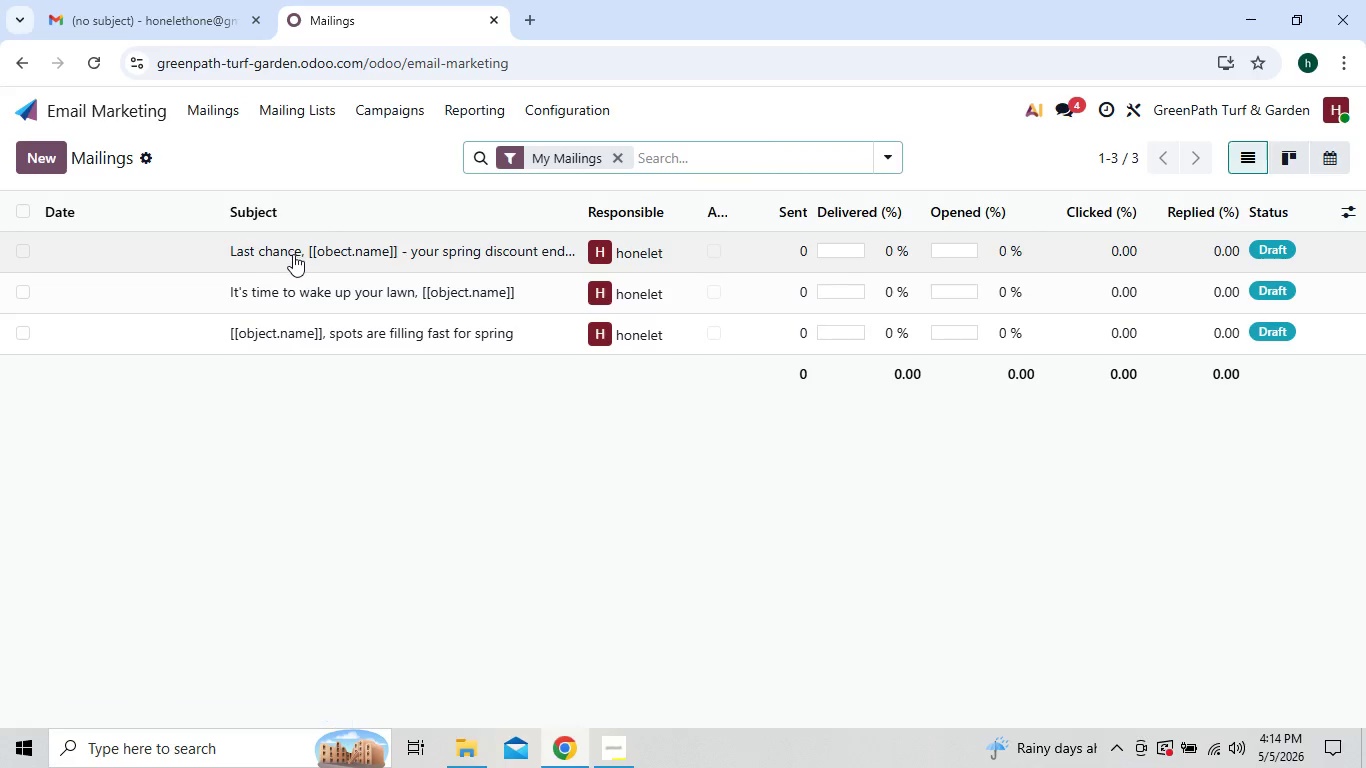 
left_click([294, 254])
 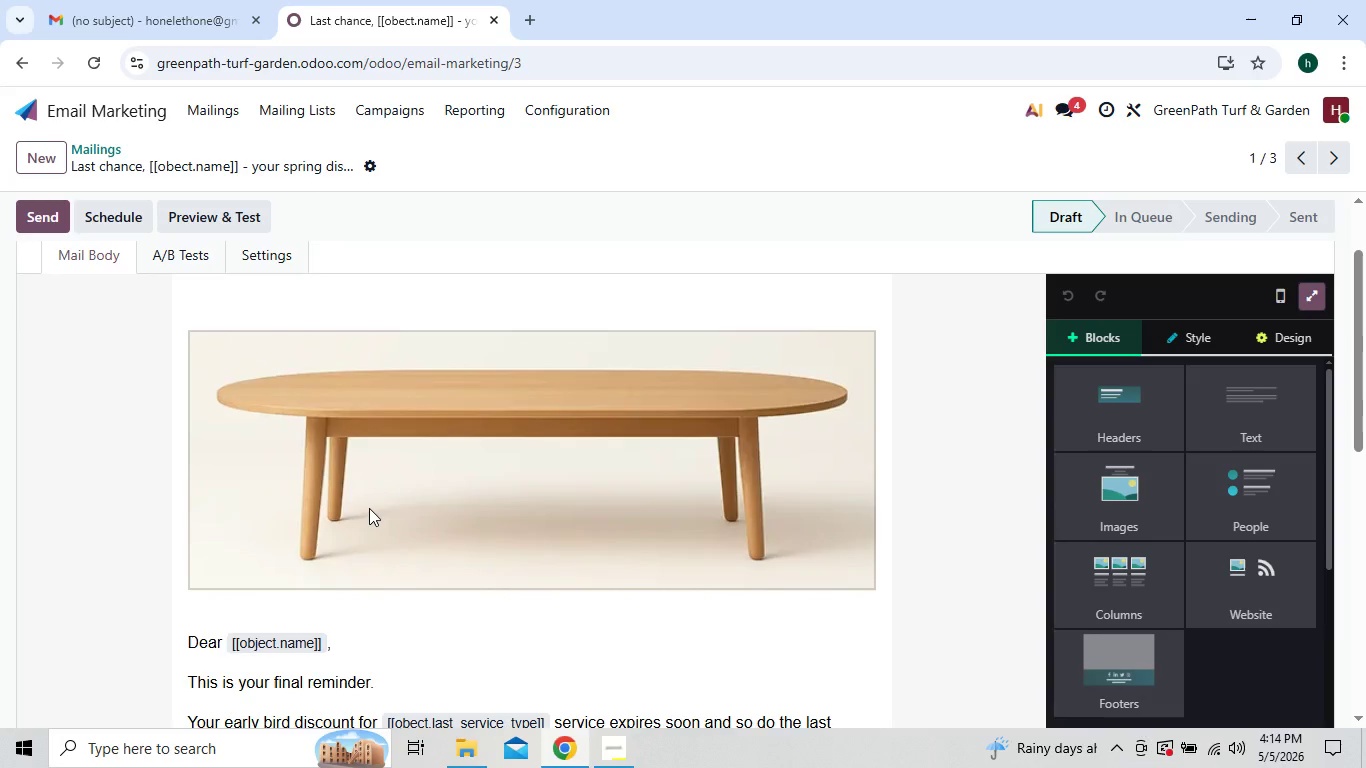 
left_click([369, 508])
 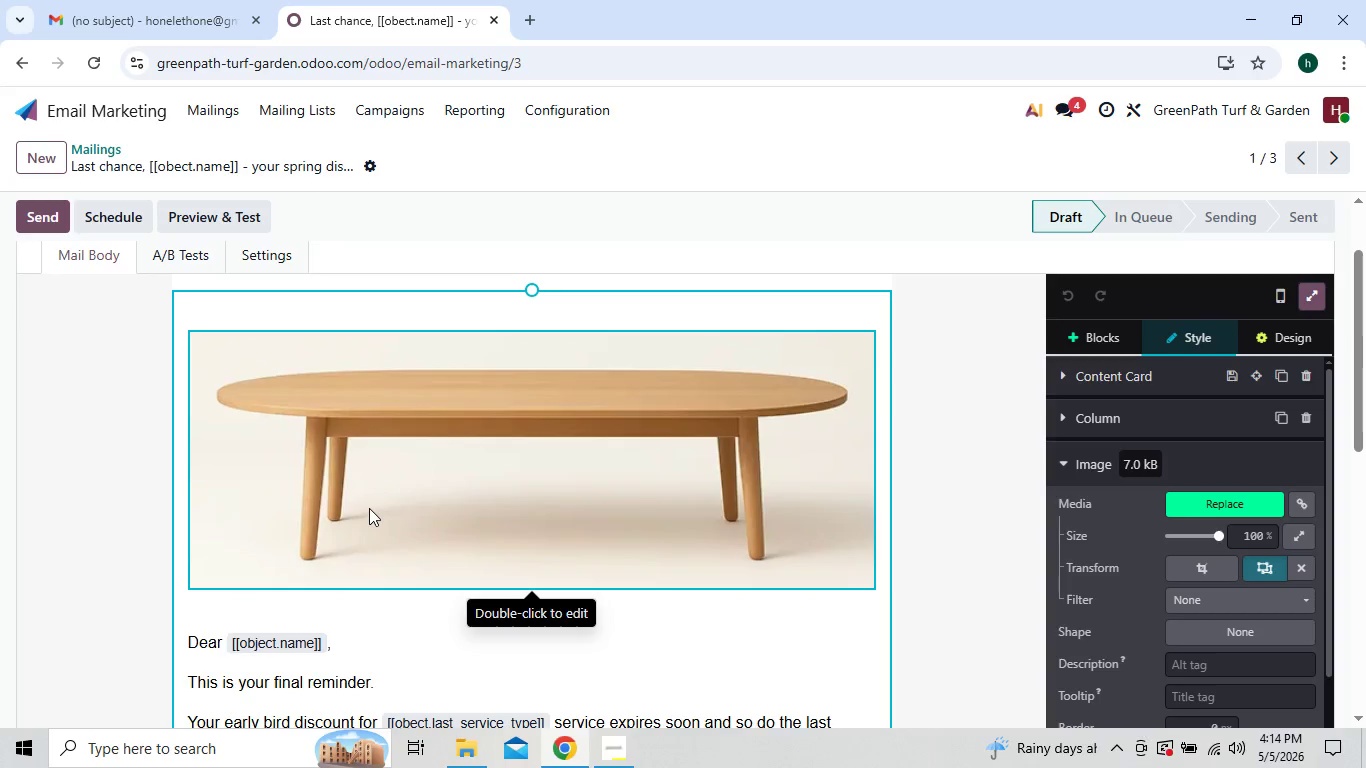 
double_click([369, 508])
 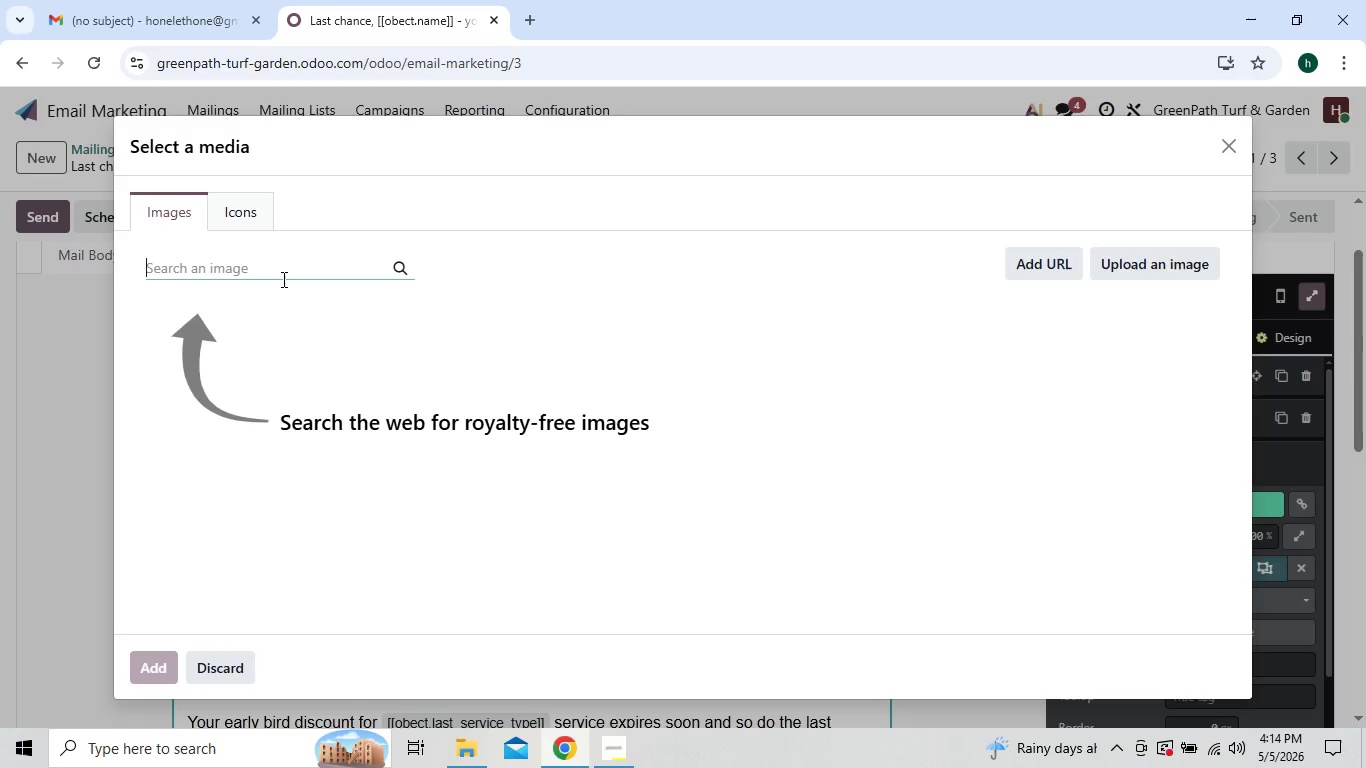 
wait(6.36)
 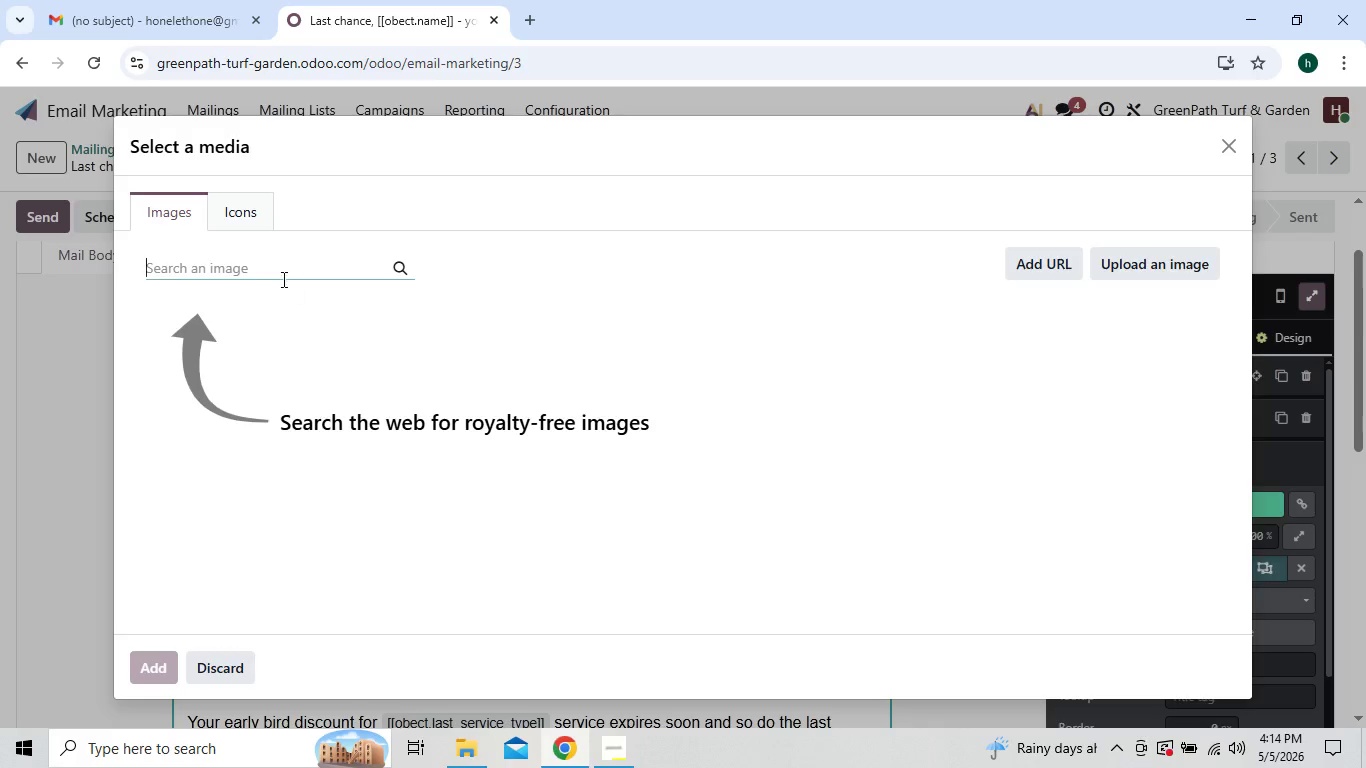 
left_click([277, 260])
 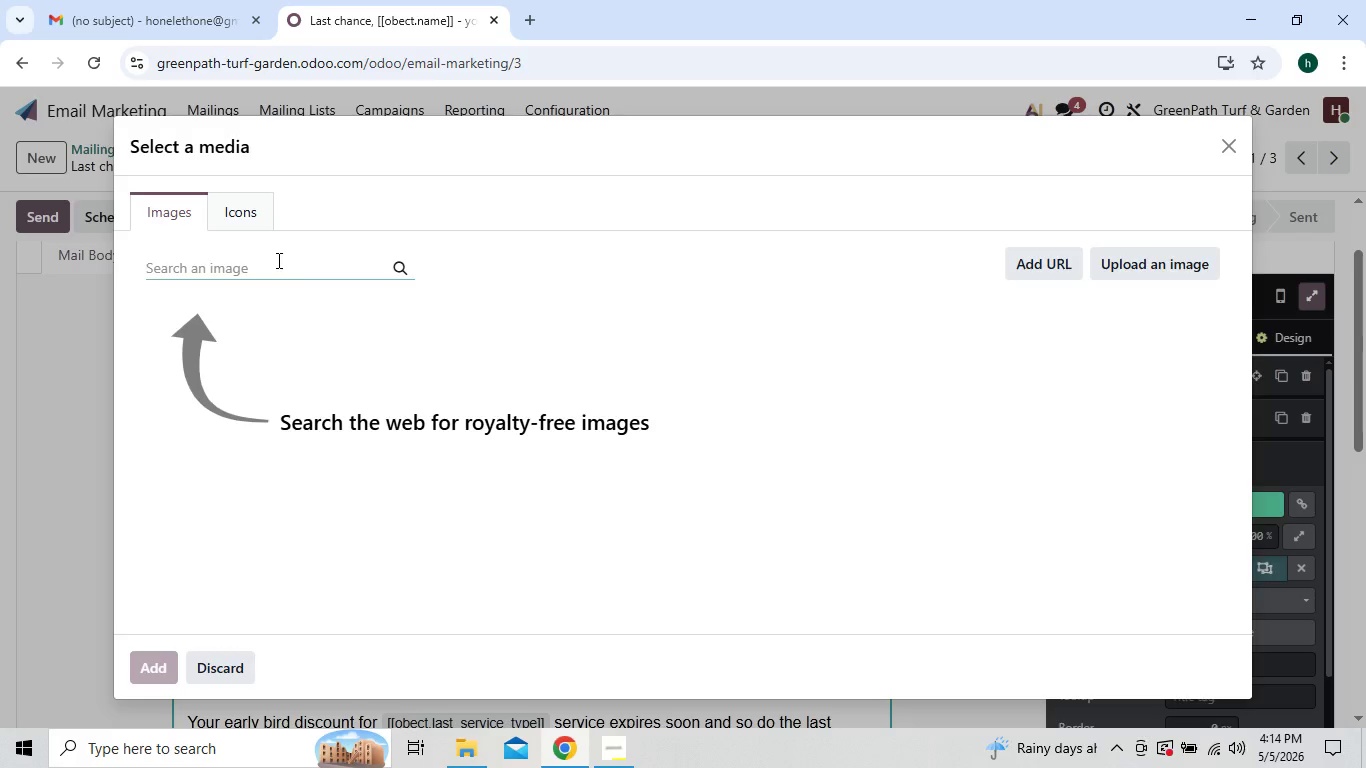 
type(lush grass close)
 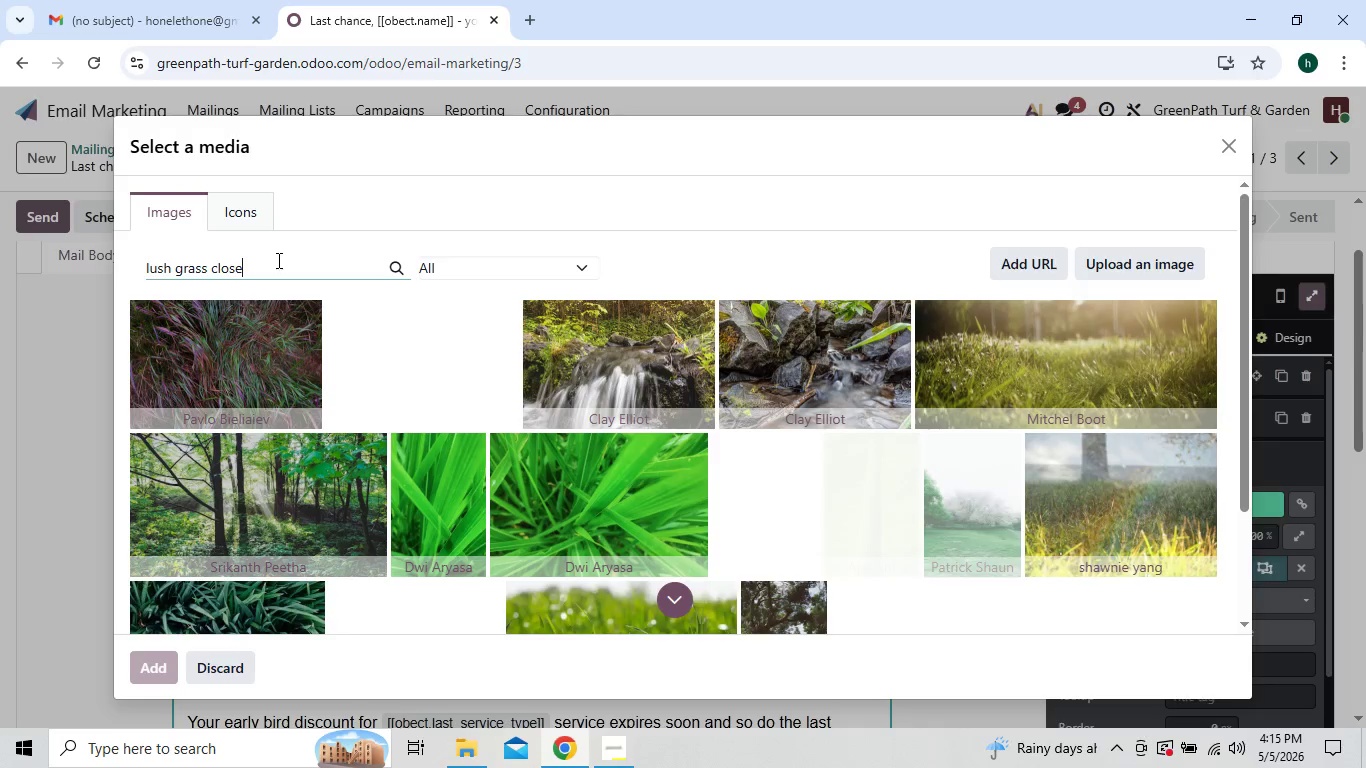 
type( up)
 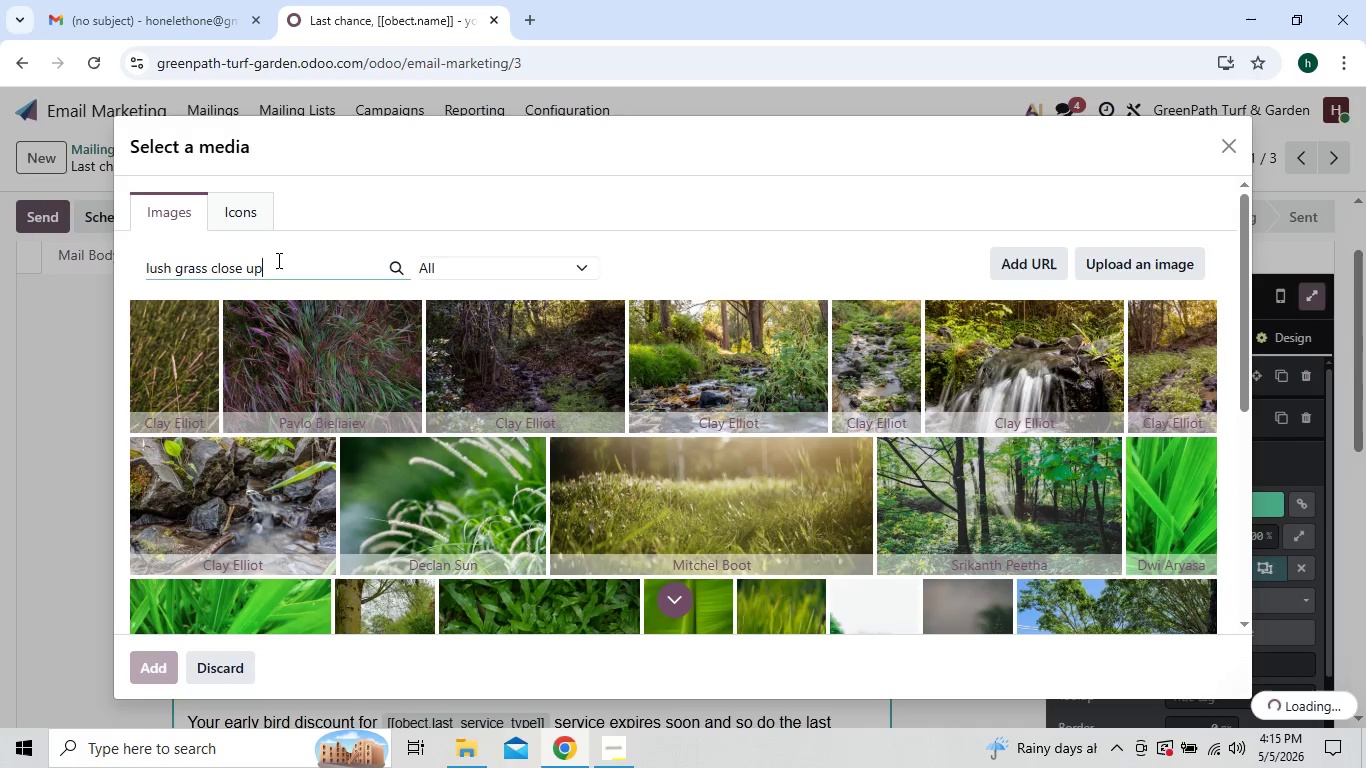 
type( vibr)
 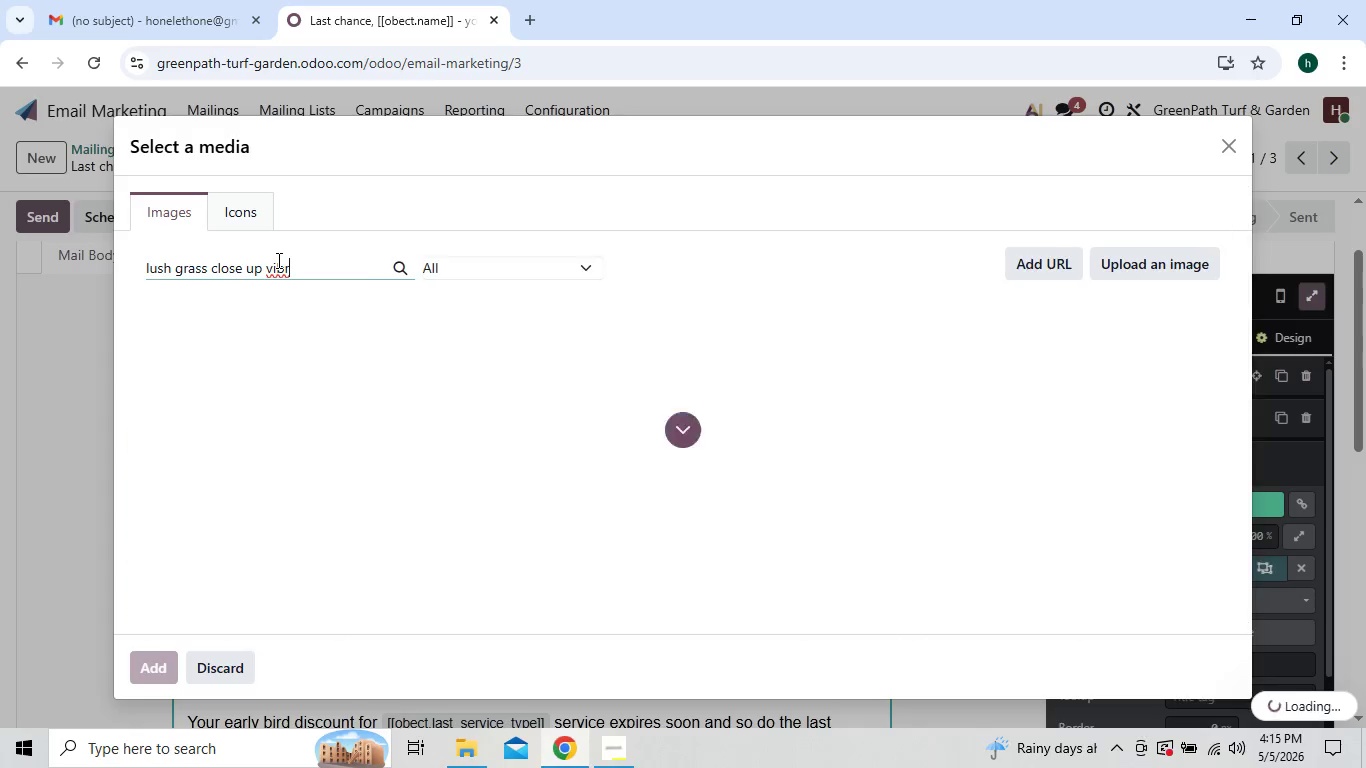 
type(ant)
 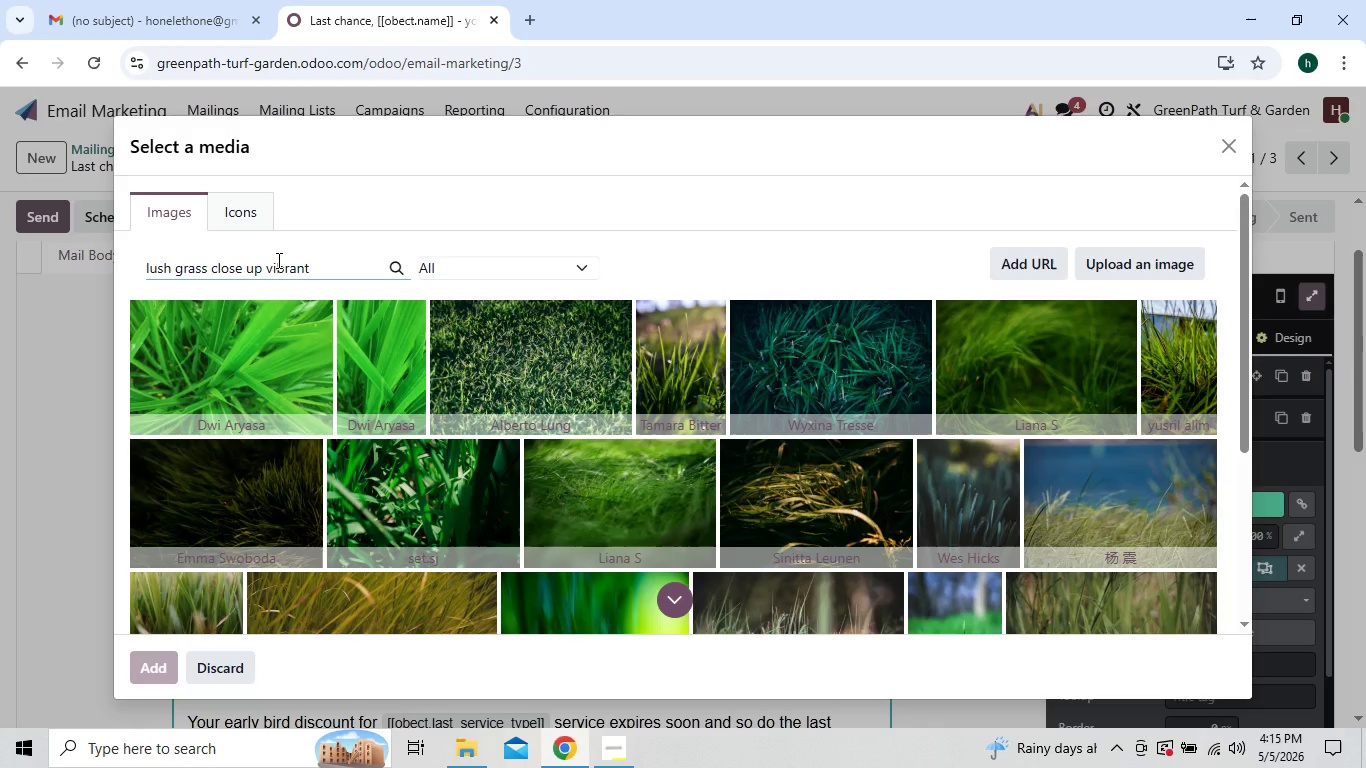 
wait(17.75)
 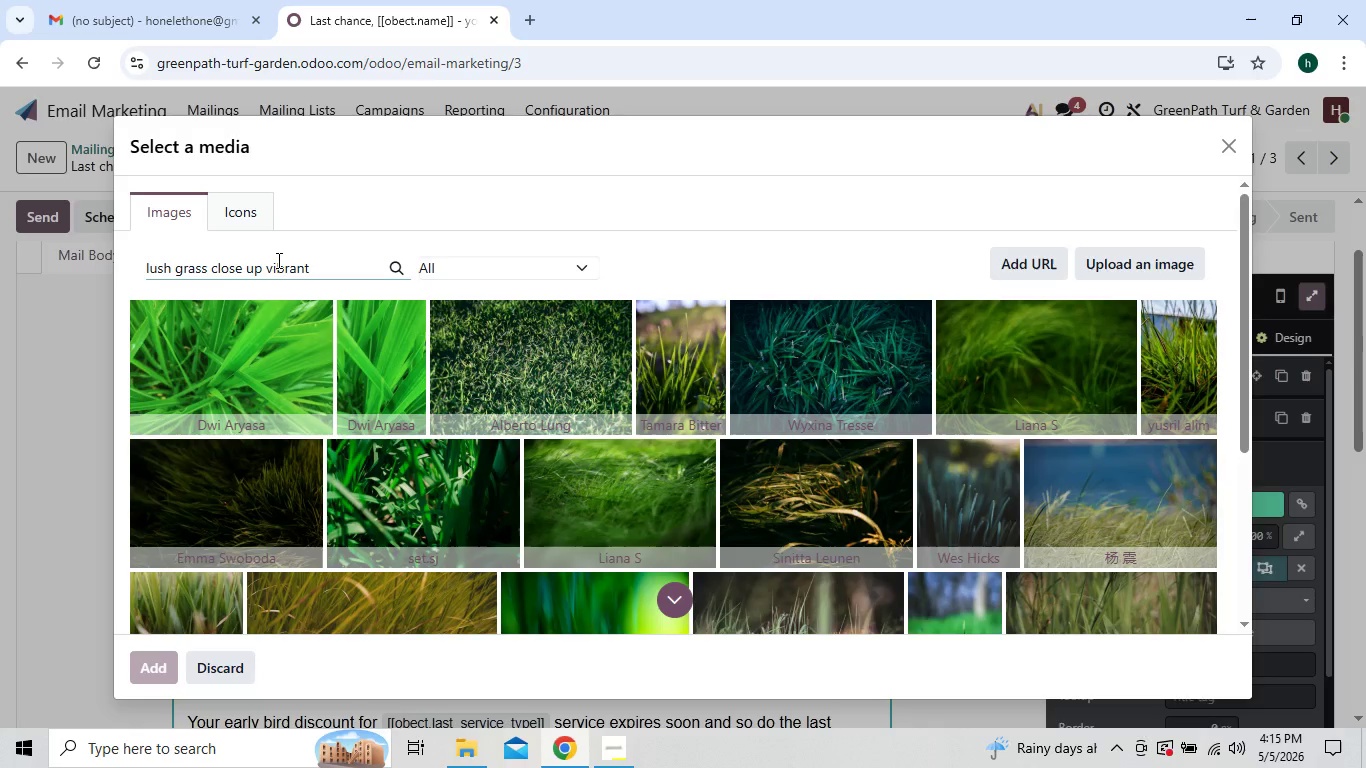 
left_click([313, 213])
 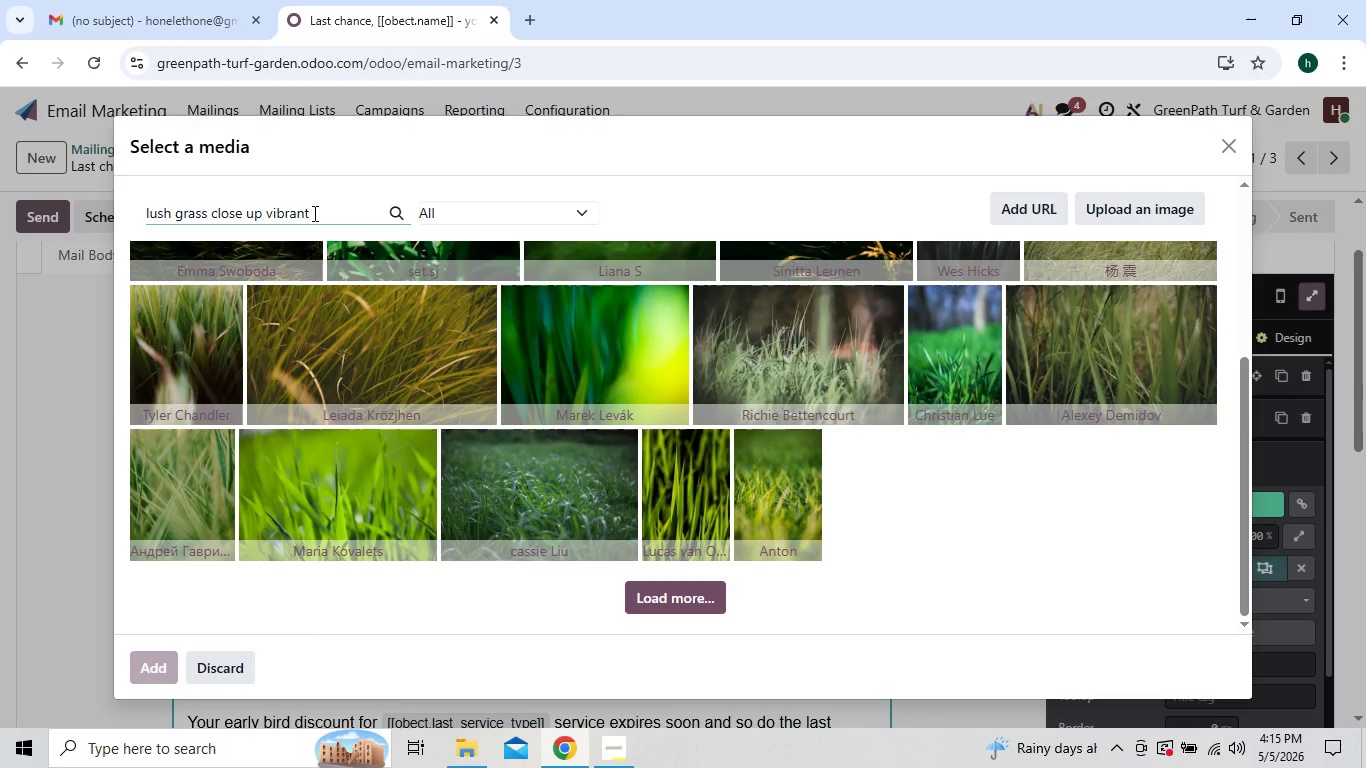 
hold_key(key=Backspace, duration=1.19)
 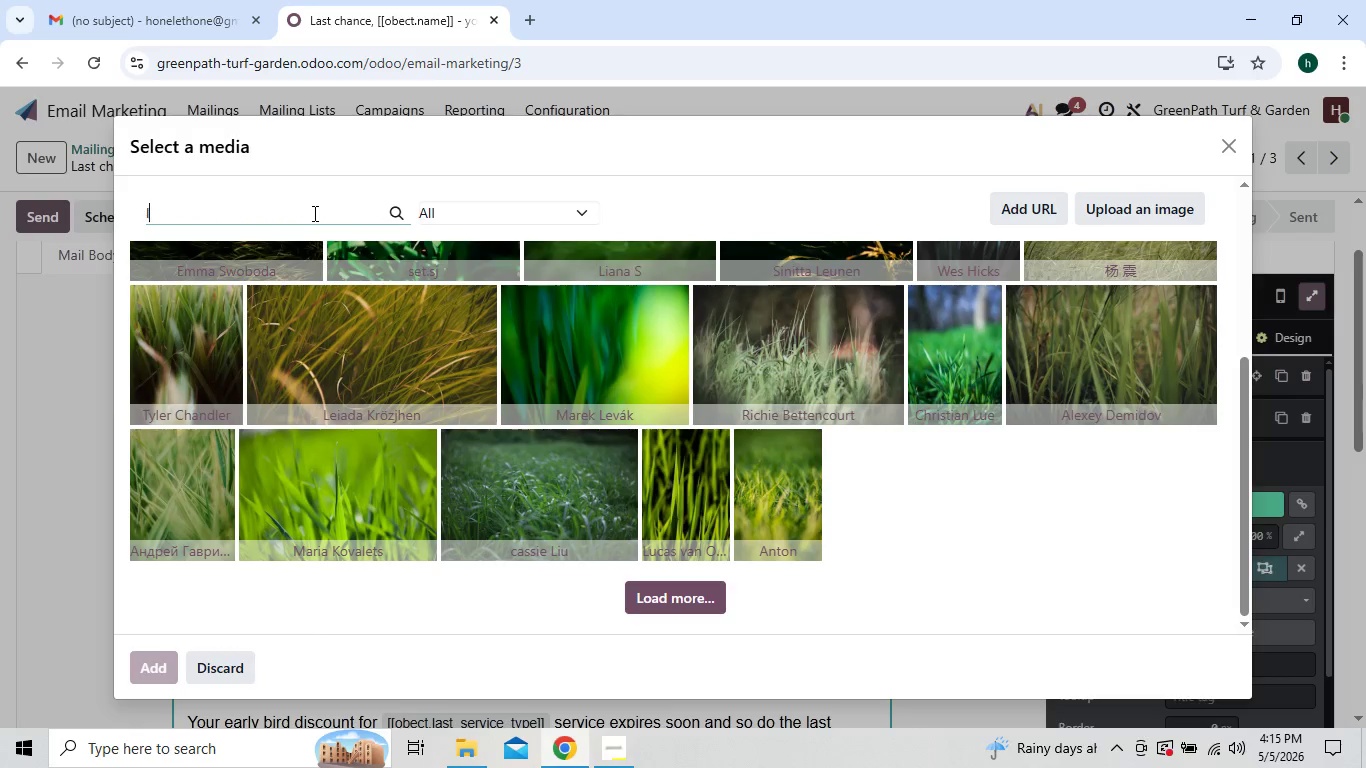 
key(Backspace)
 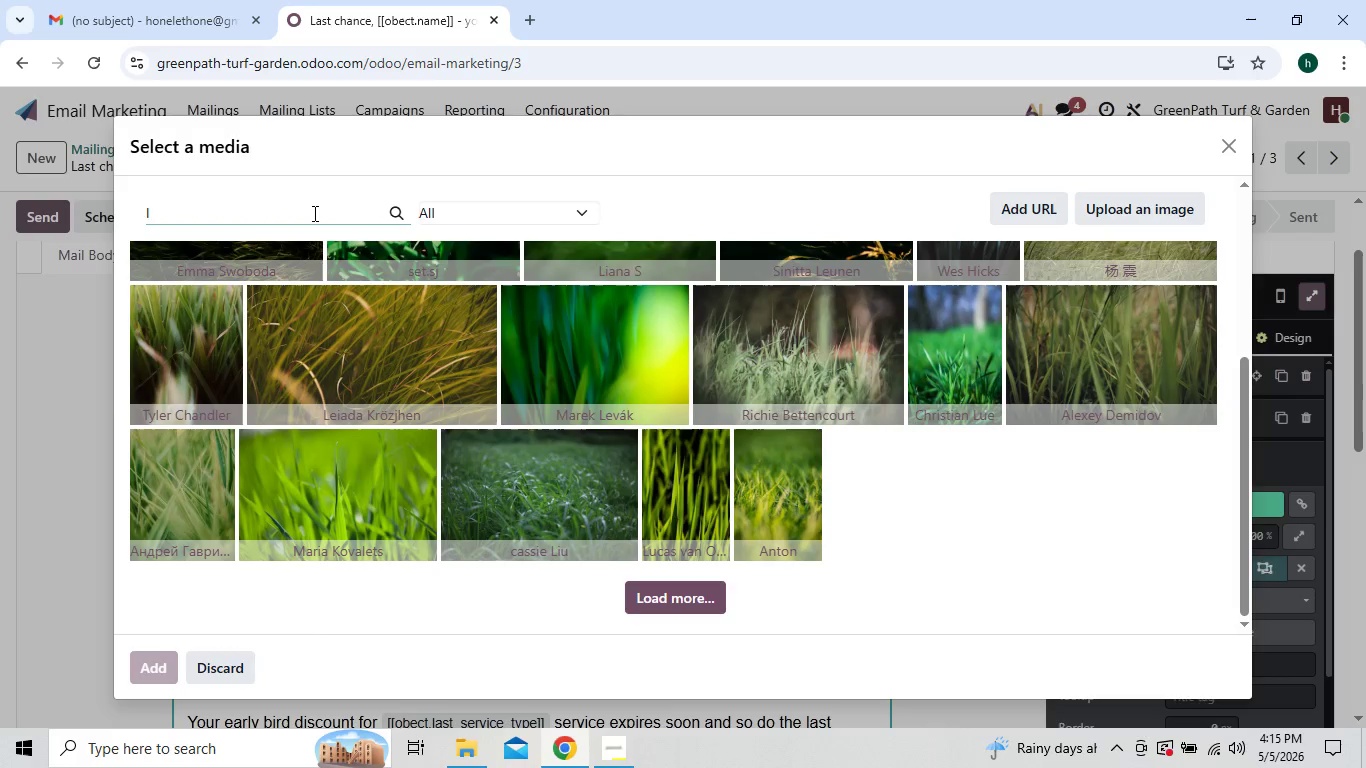 
key(Backspace)
 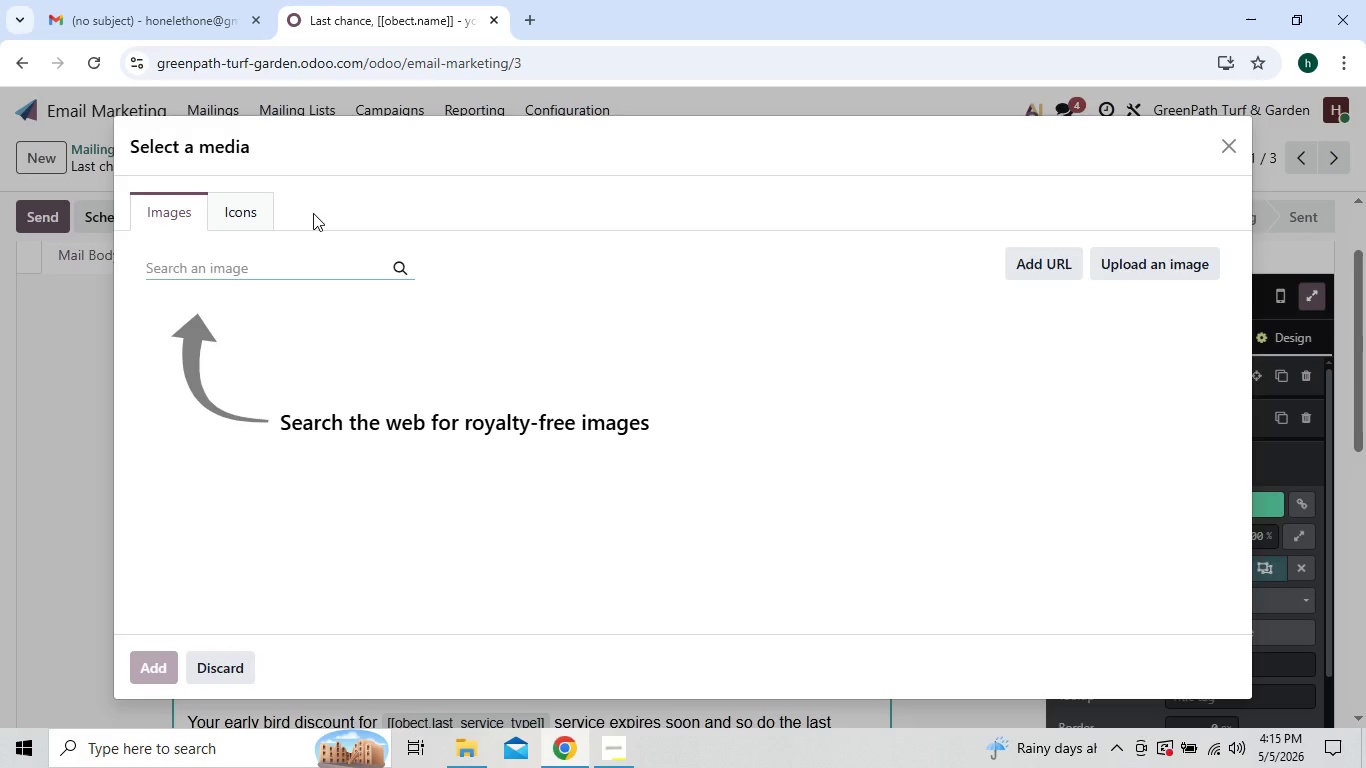 
type(beautiful garden)
 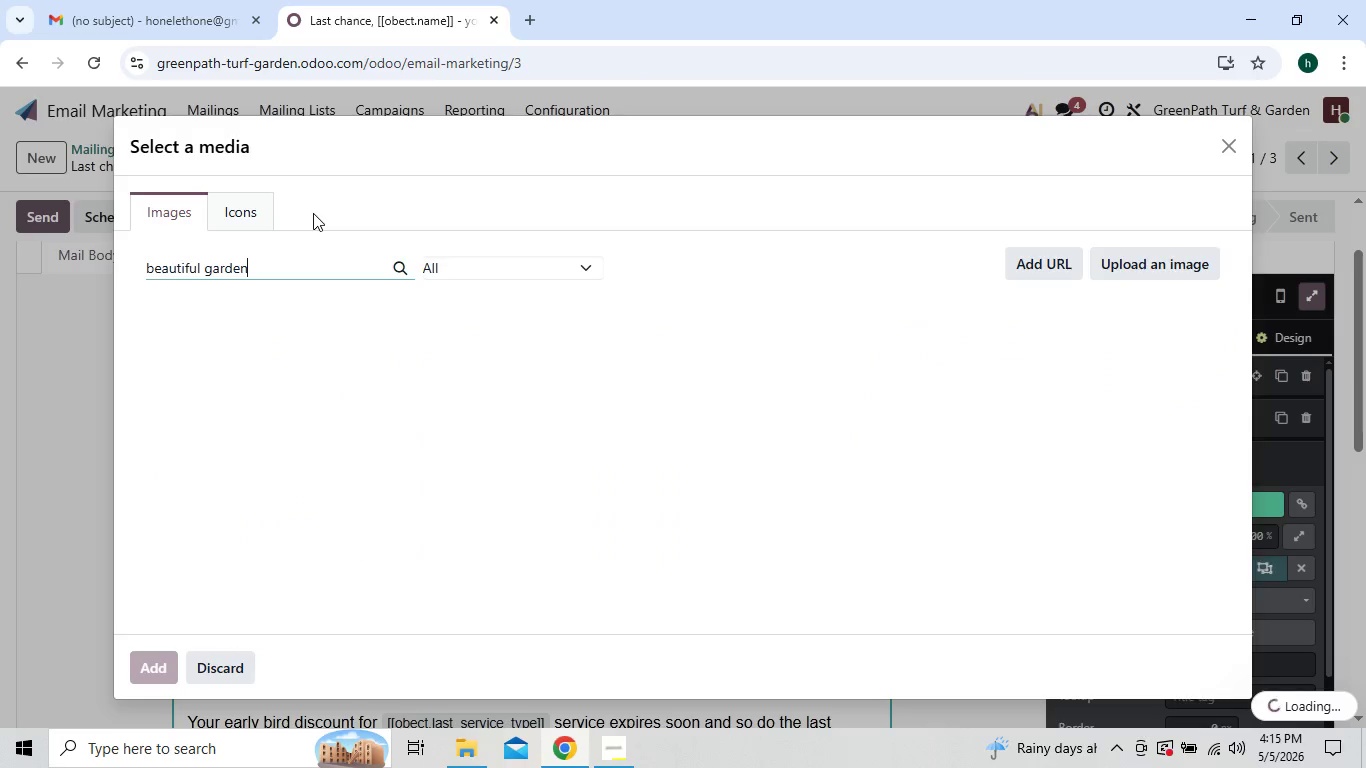 
wait(6.25)
 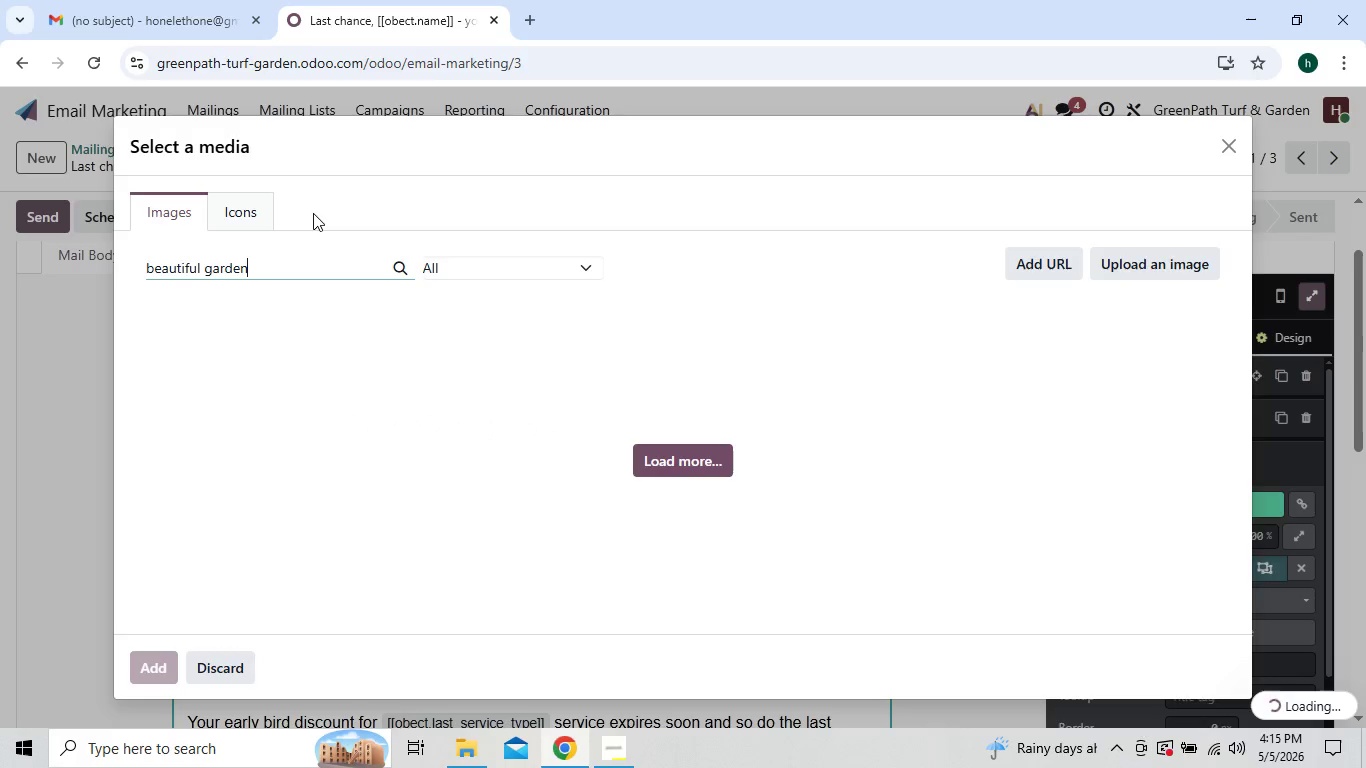 
type( clean lines)
 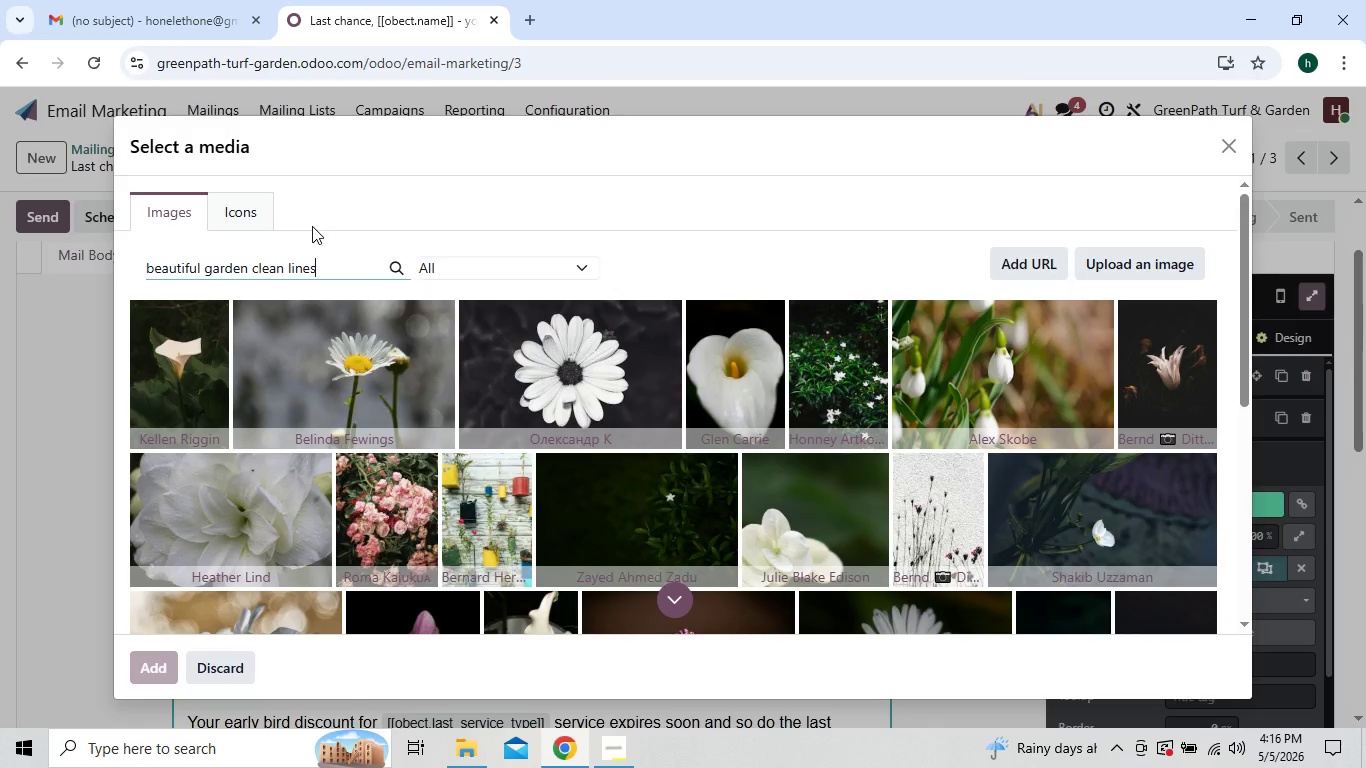 
wait(12.75)
 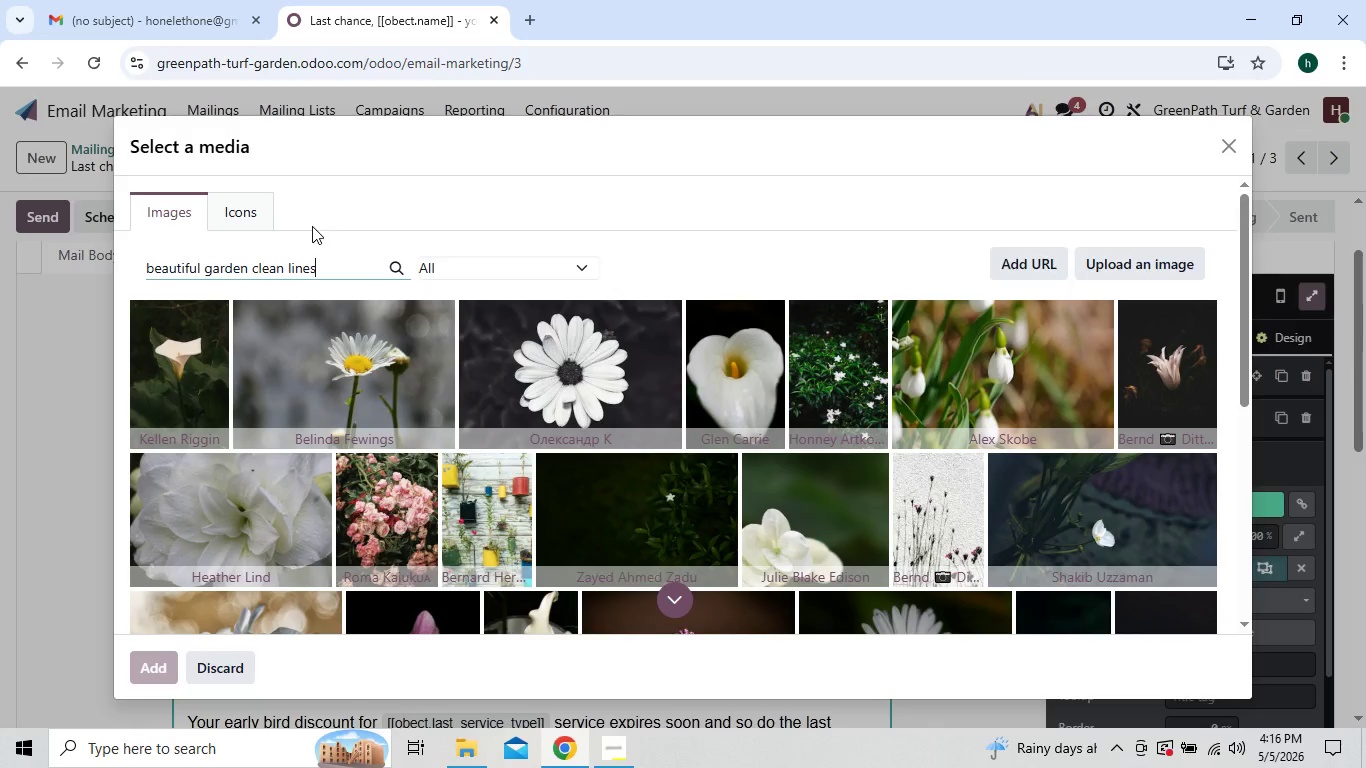 
left_click_drag(start_coordinate=[321, 321], to_coordinate=[318, 278])
 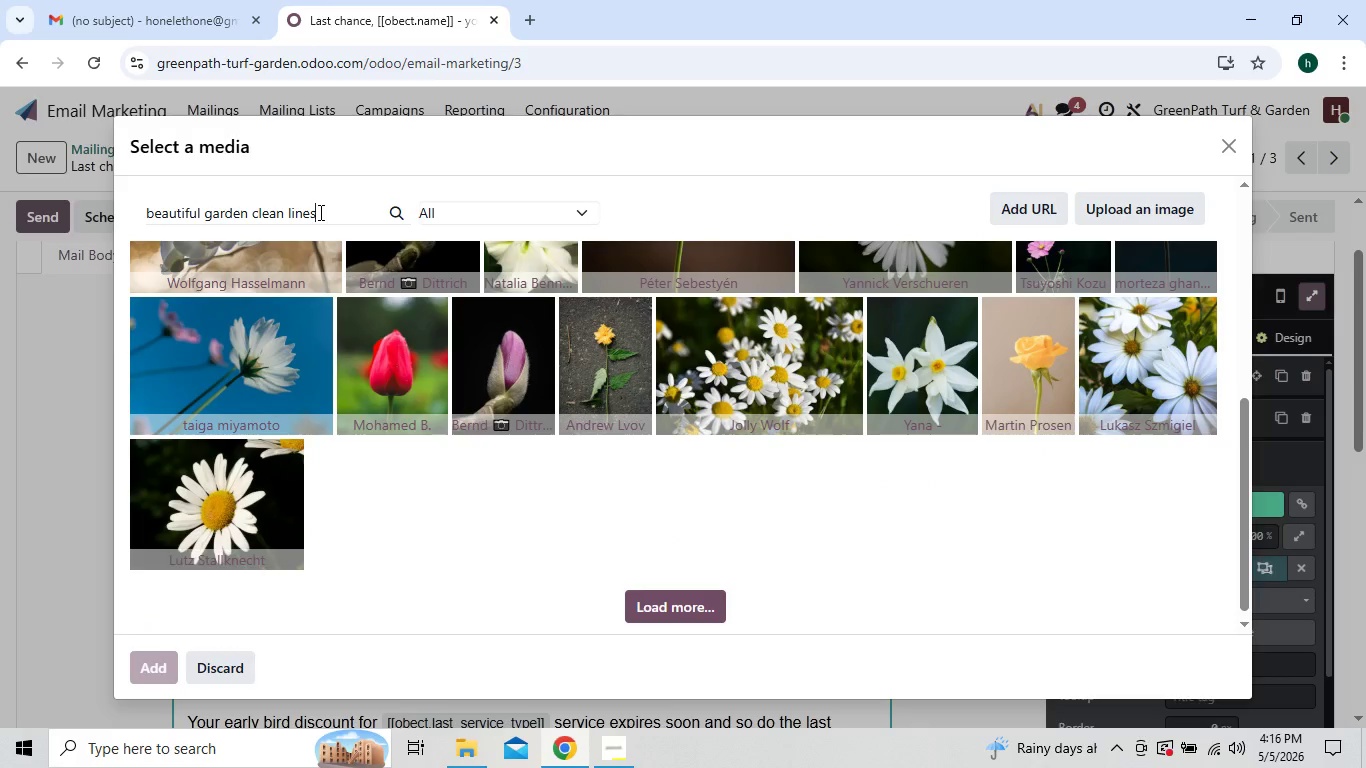 
left_click([319, 212])
 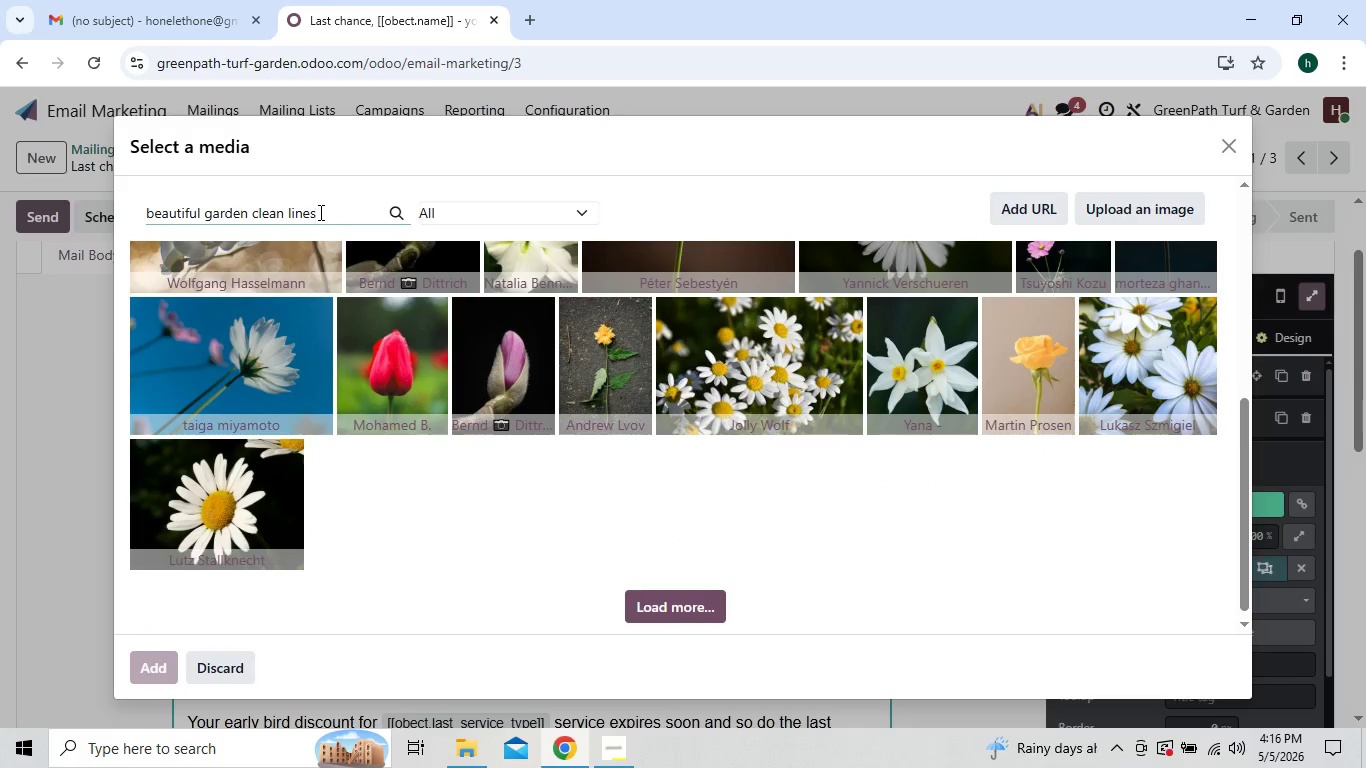 
key(Backspace)
 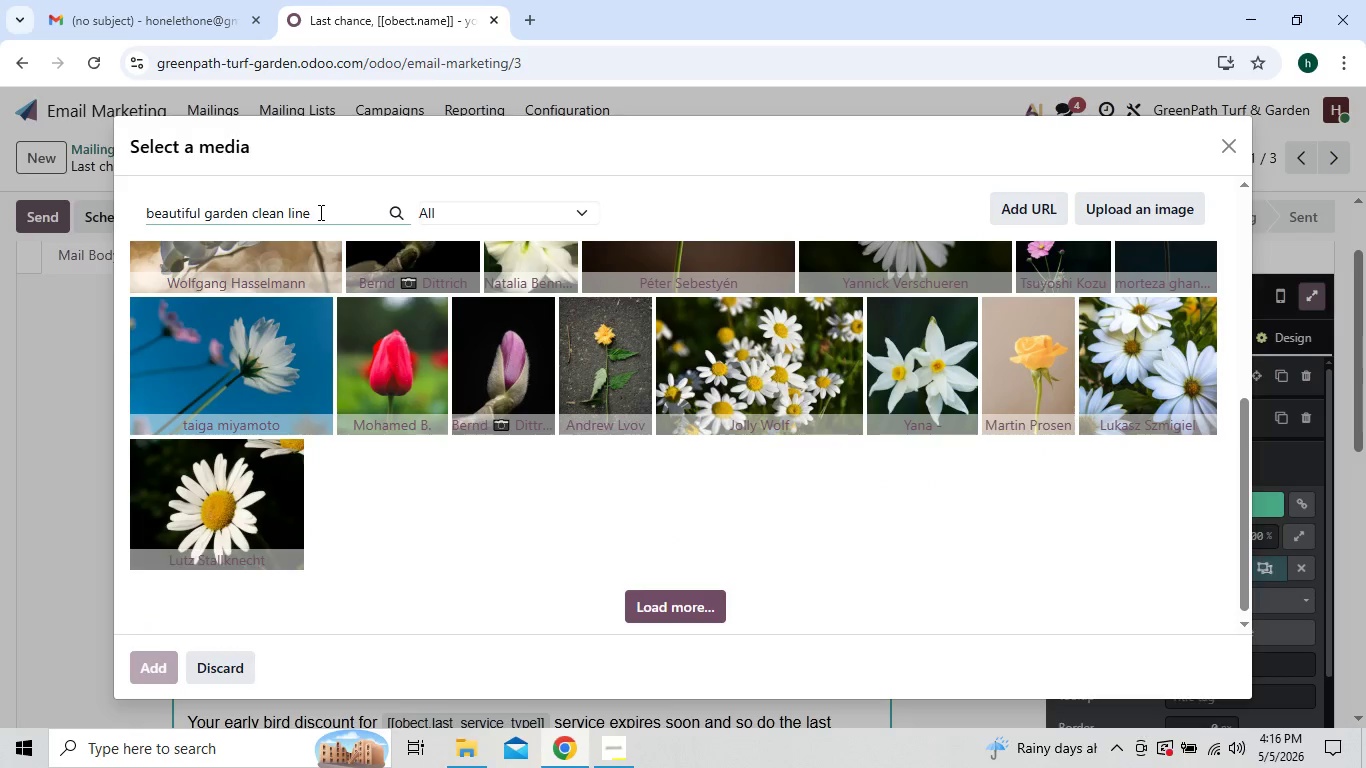 
key(Backspace)
 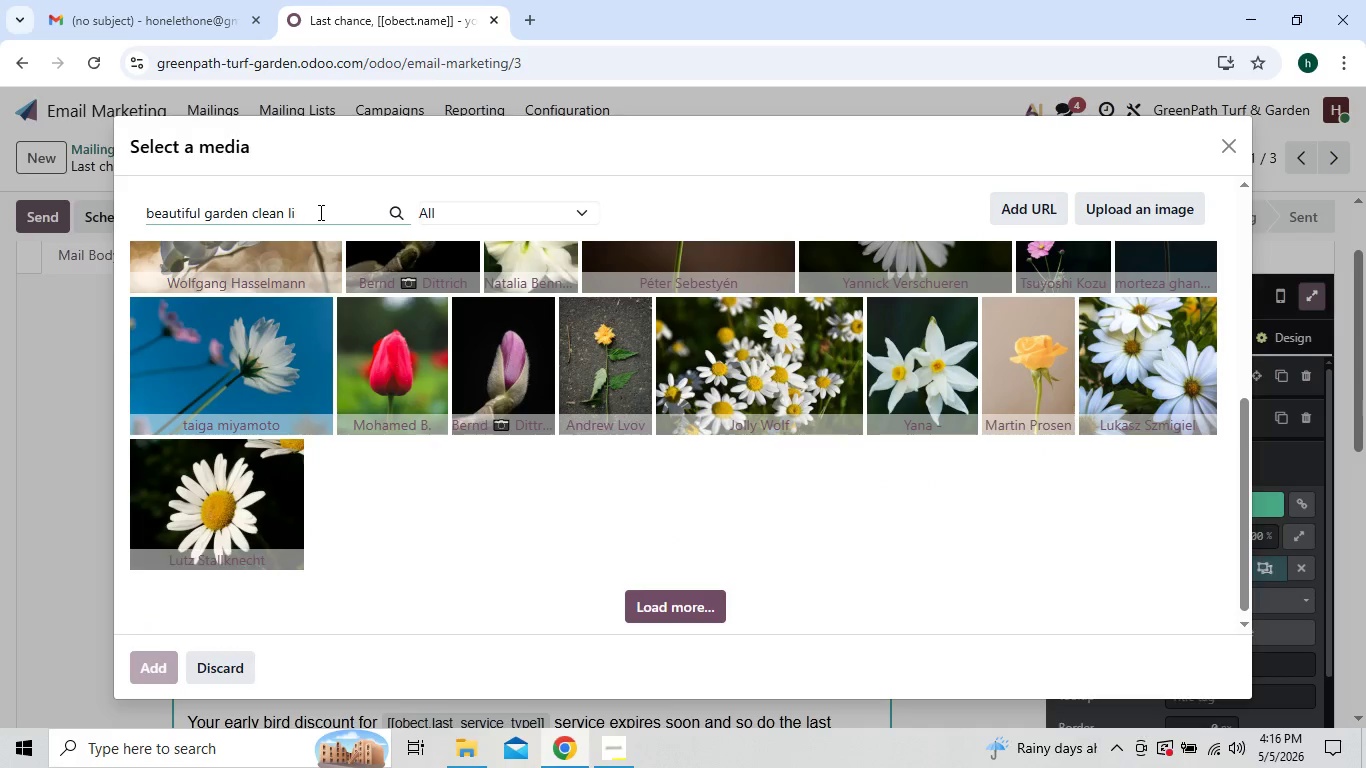 
key(Backspace)
 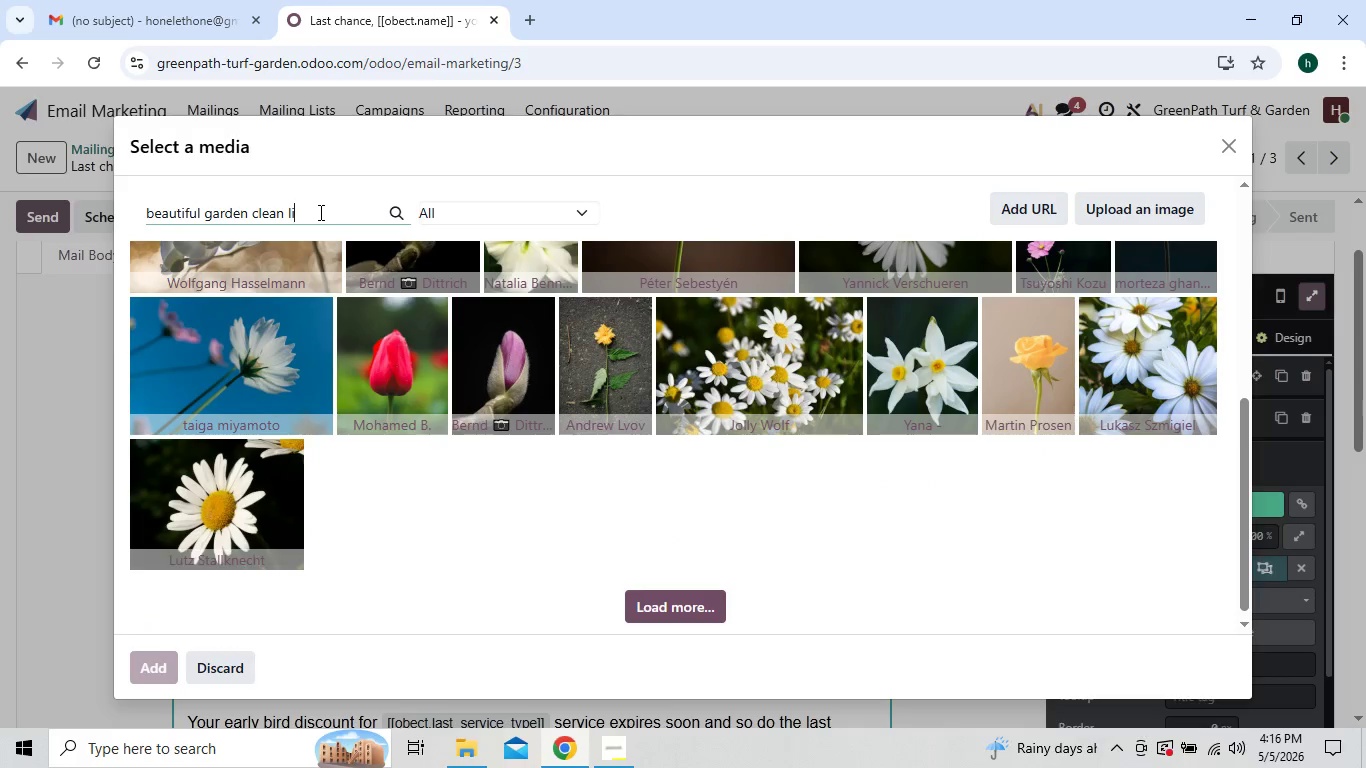 
key(Backspace)
 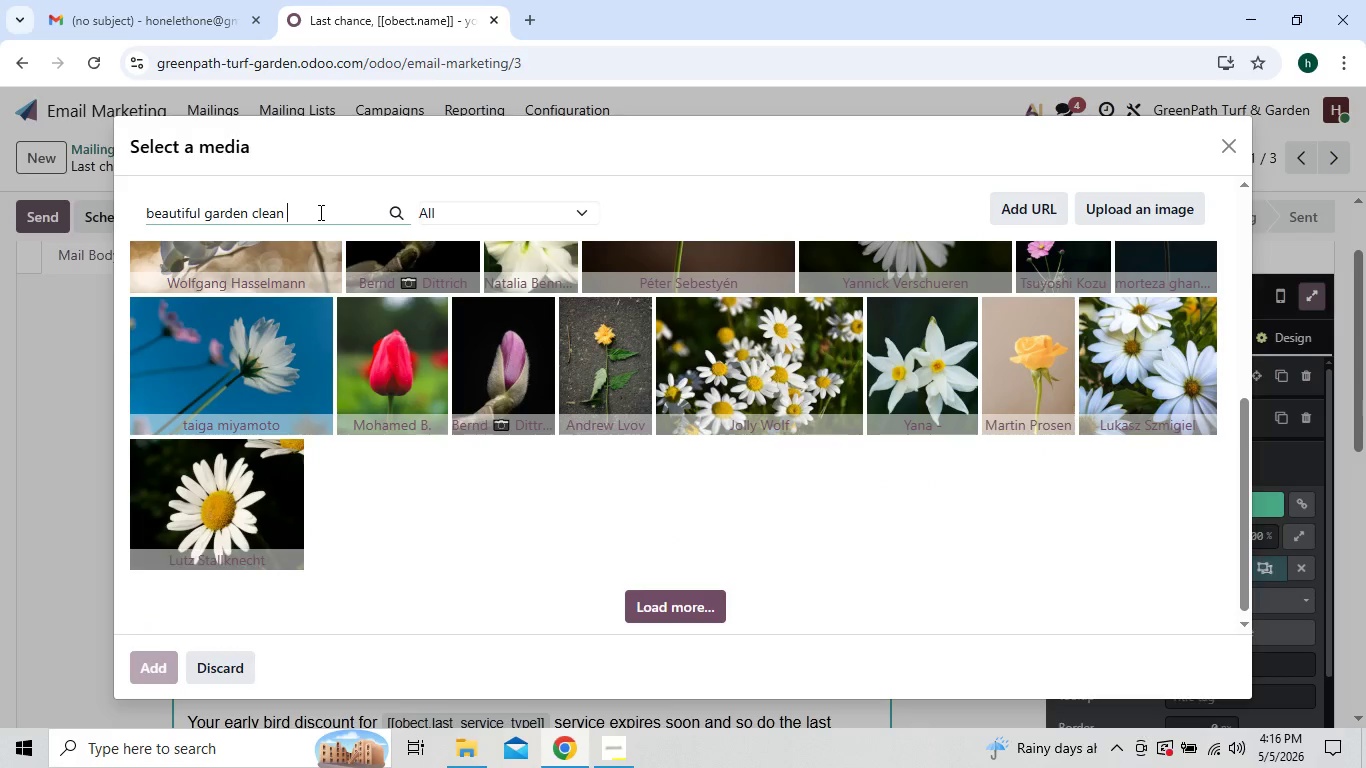 
key(Backspace)
 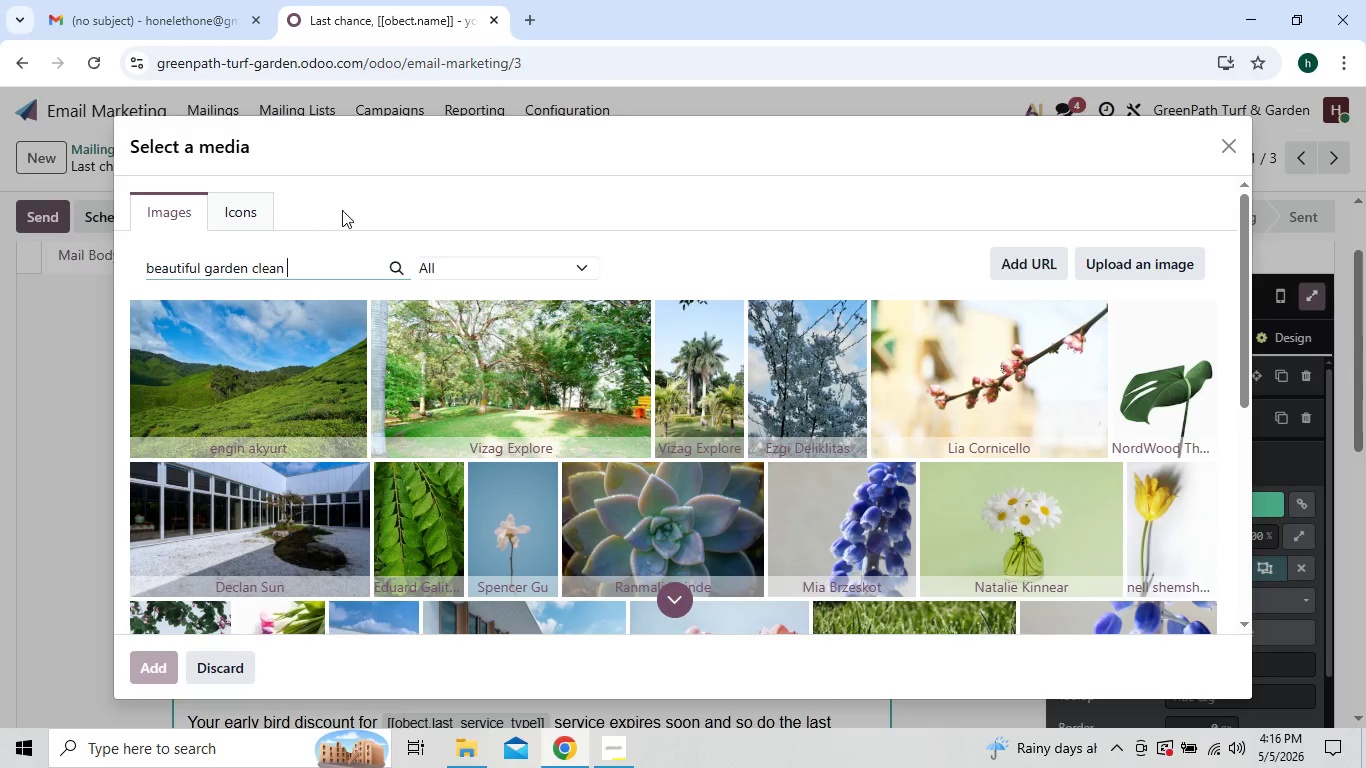 
wait(12.14)
 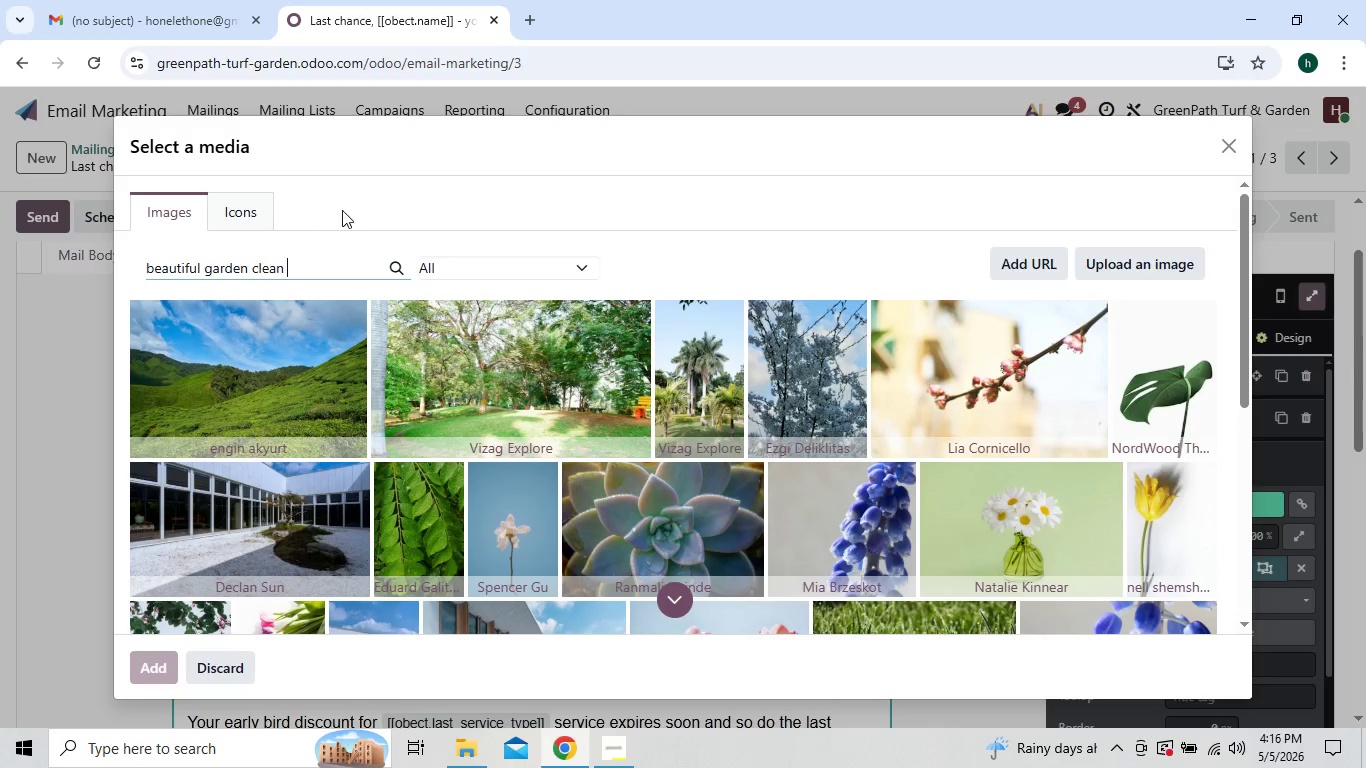 
left_click([448, 376])
 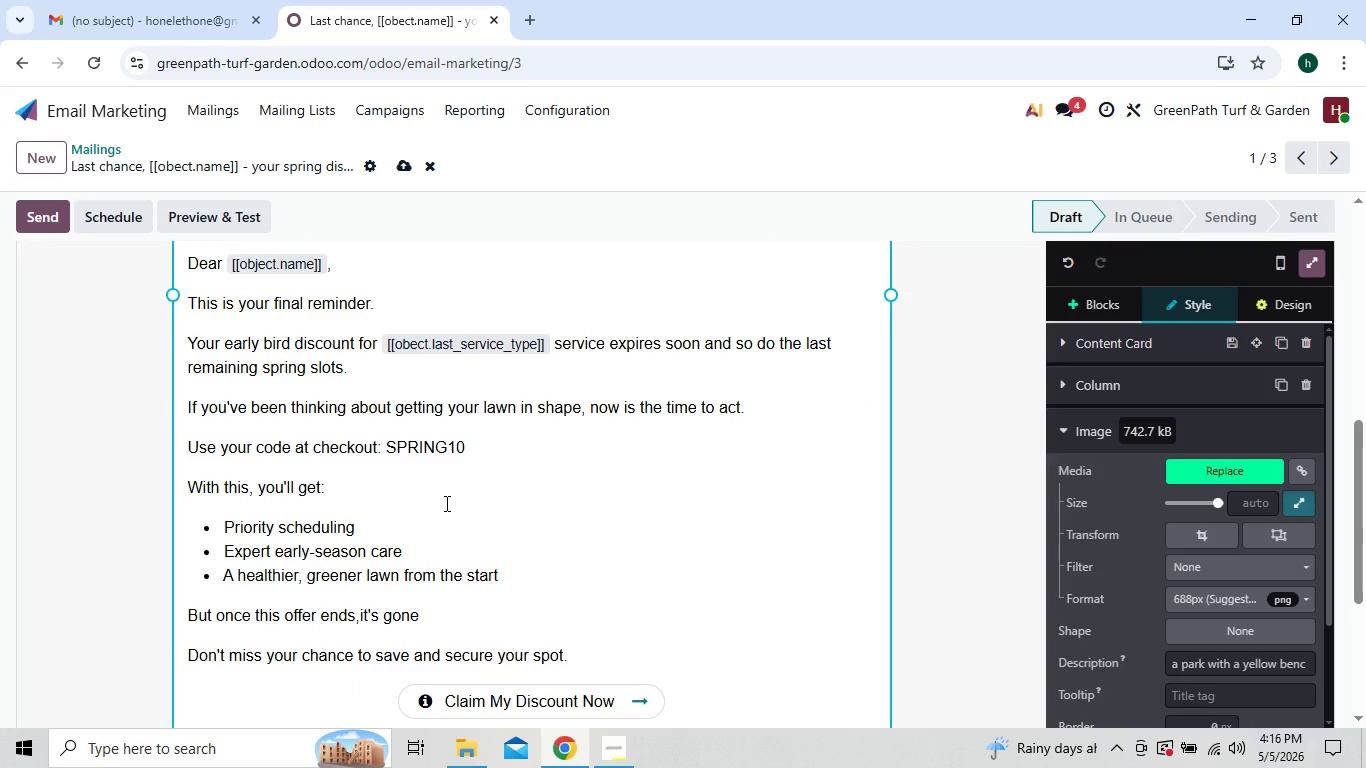 
wait(26.34)
 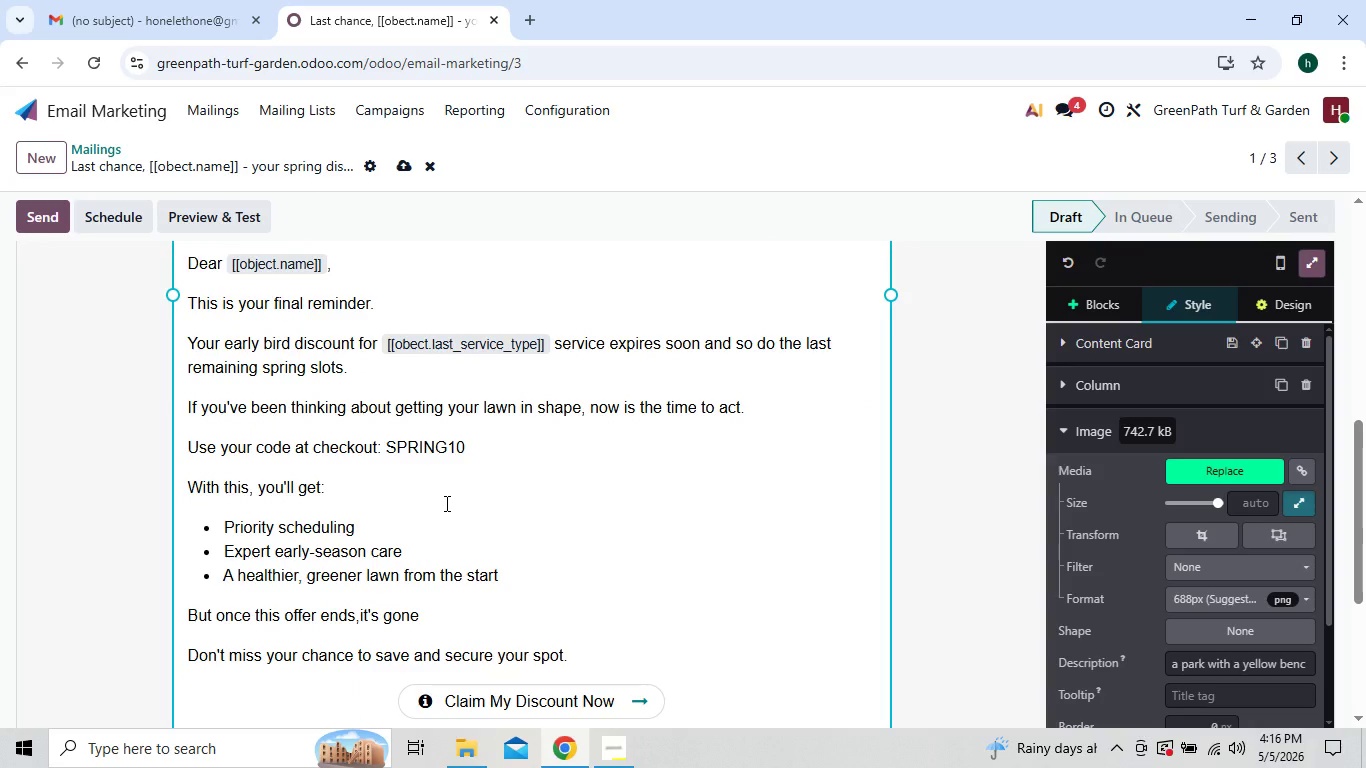 
left_click([400, 168])
 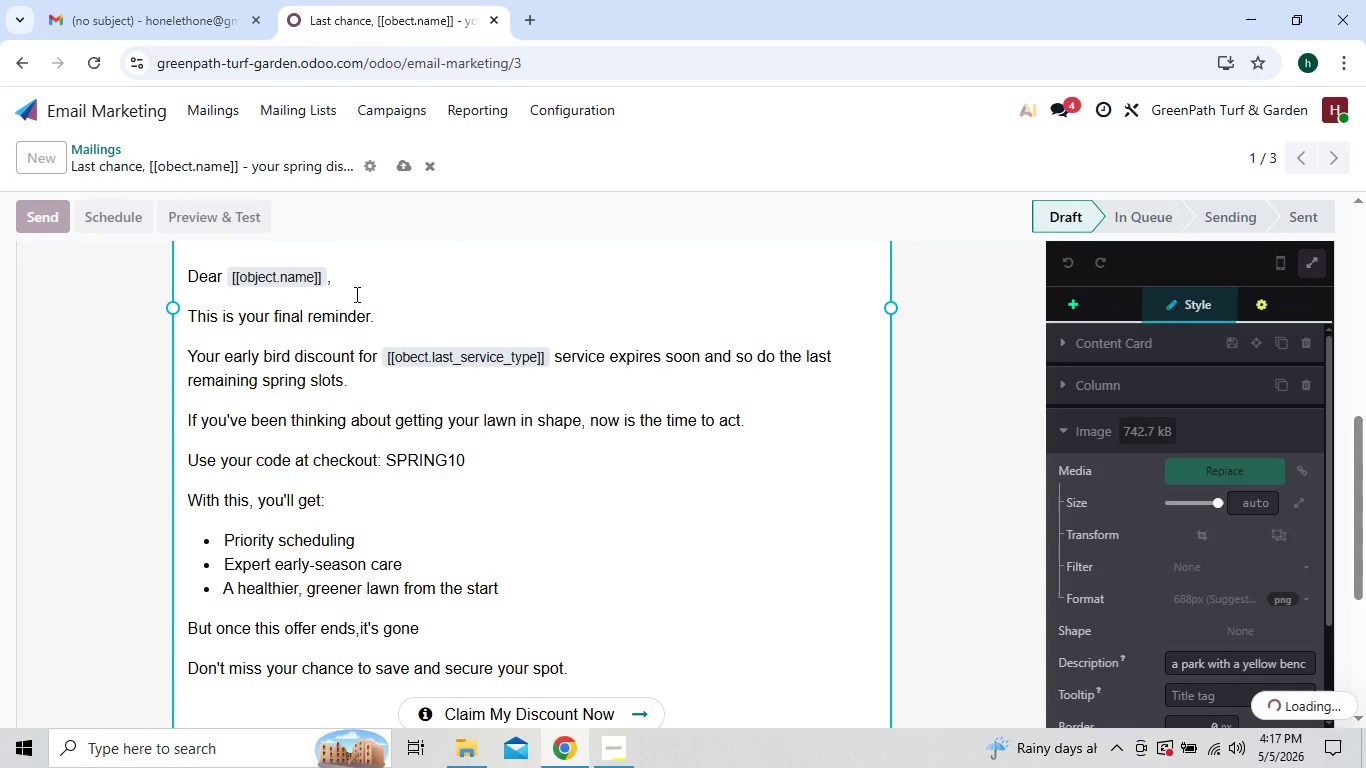 
wait(6.25)
 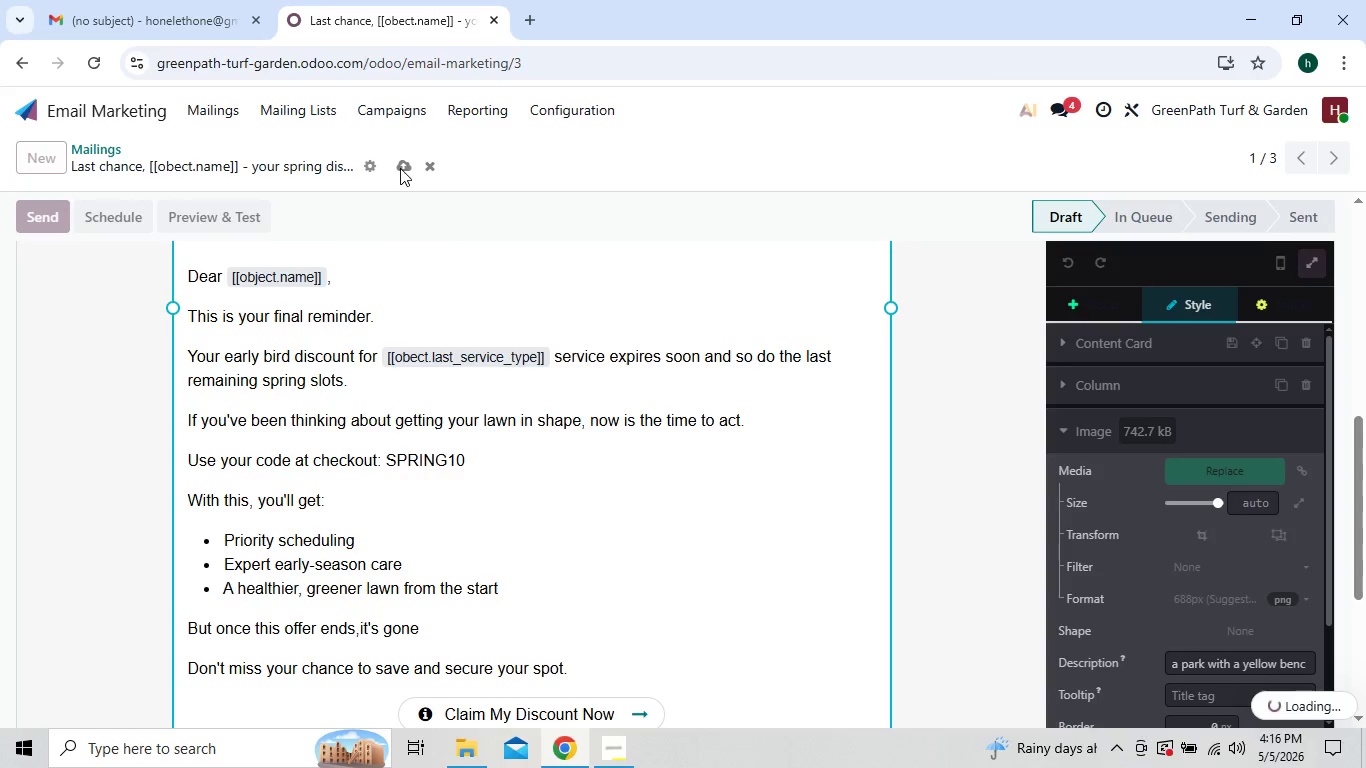 
left_click([364, 354])
 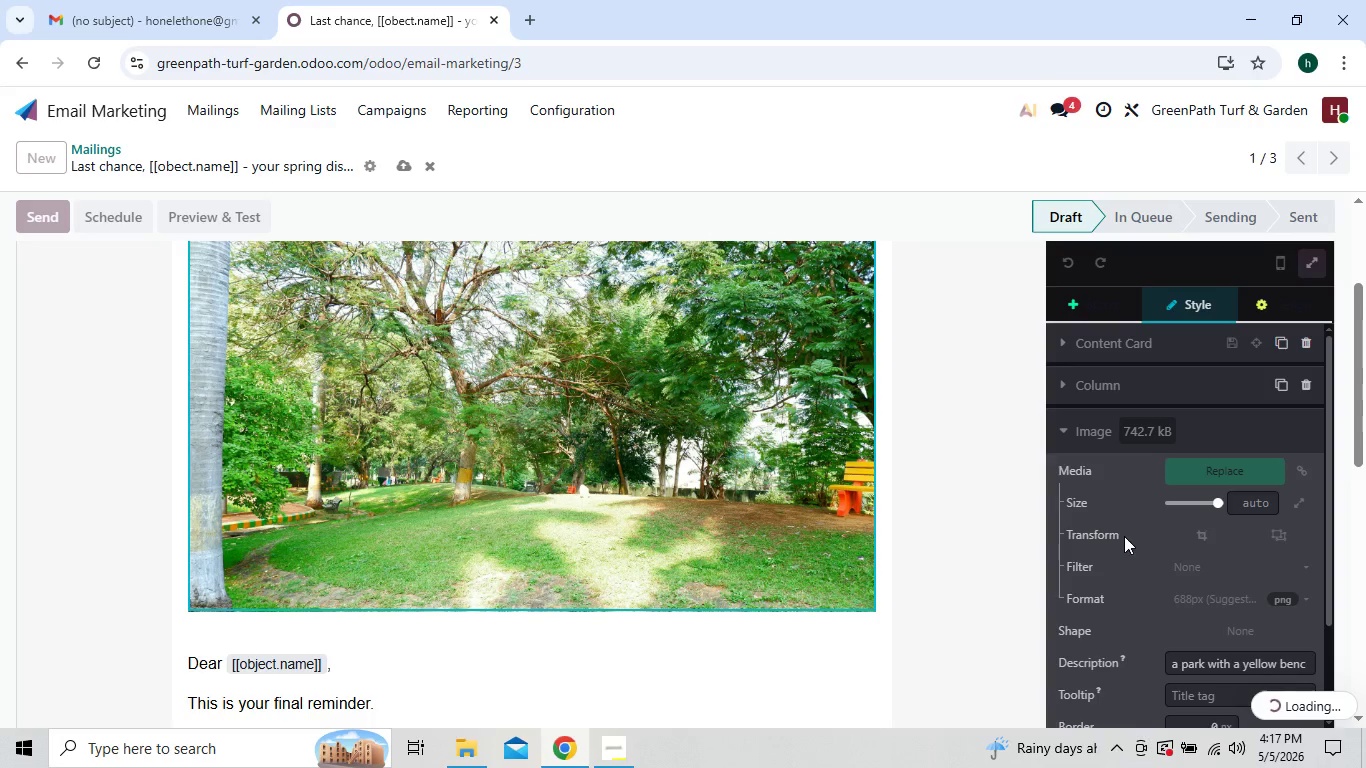 
left_click([1199, 537])
 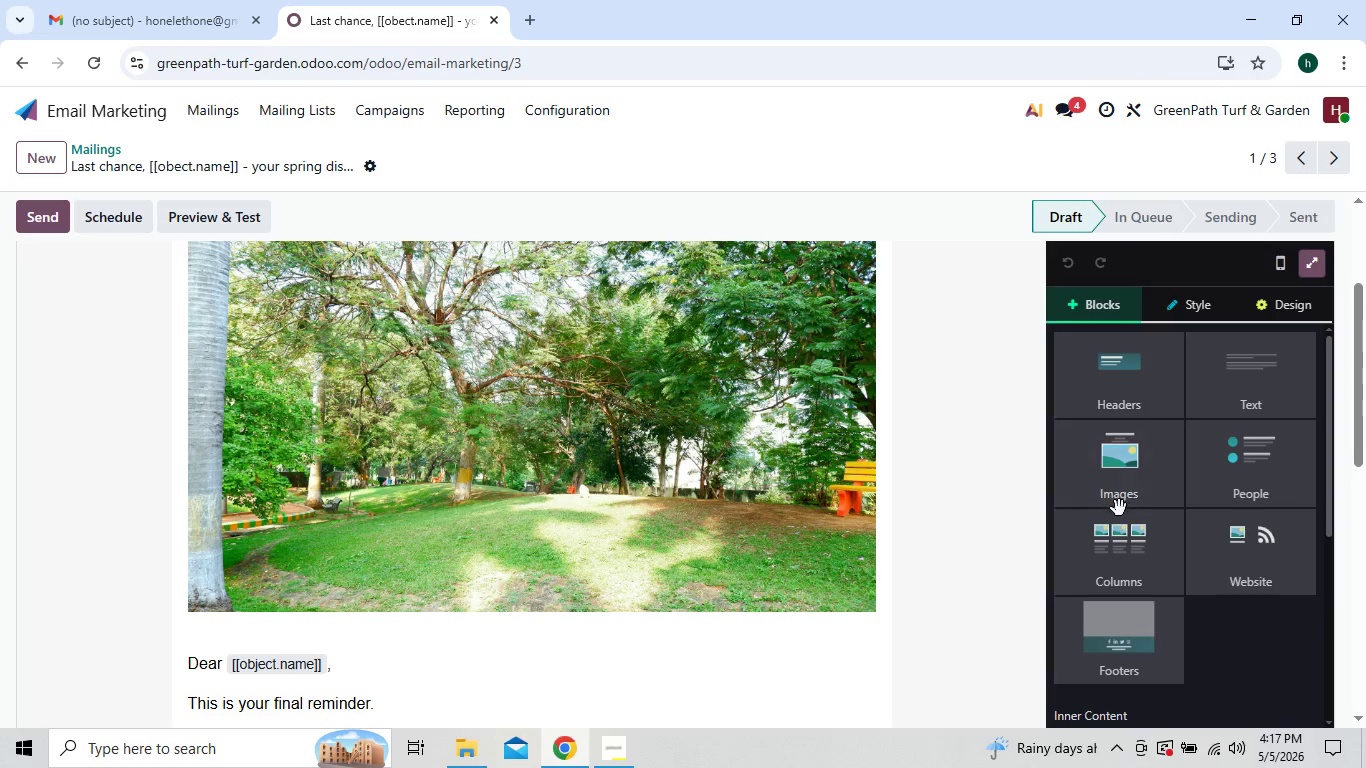 
left_click([687, 457])
 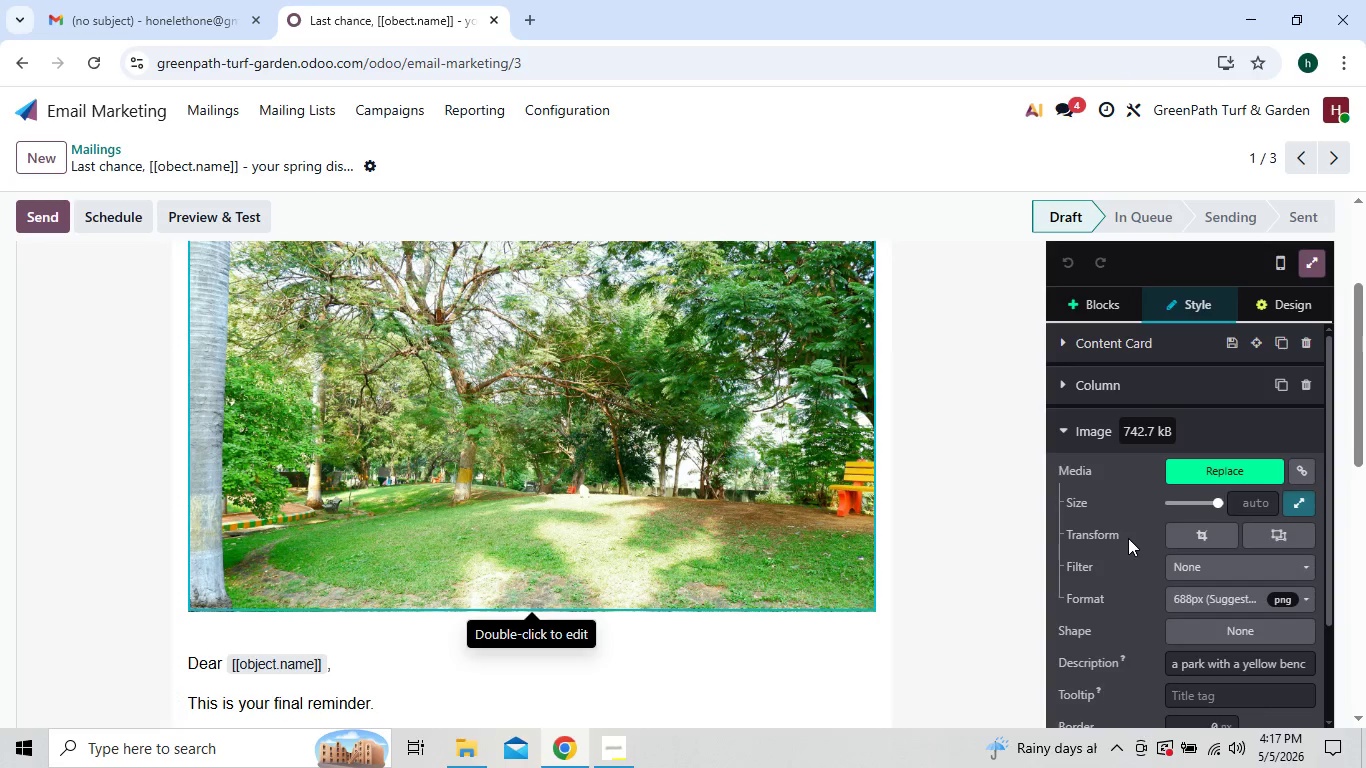 
left_click([1193, 530])
 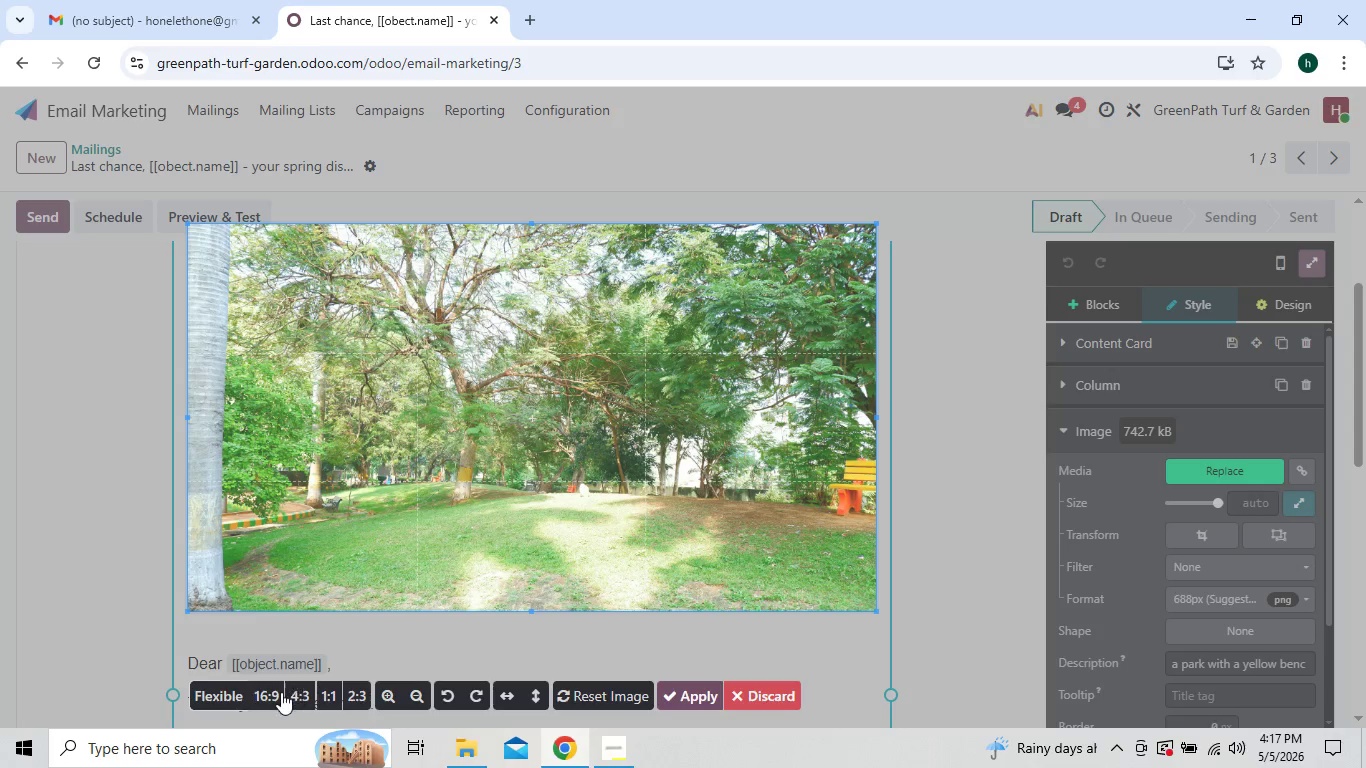 
left_click([278, 692])
 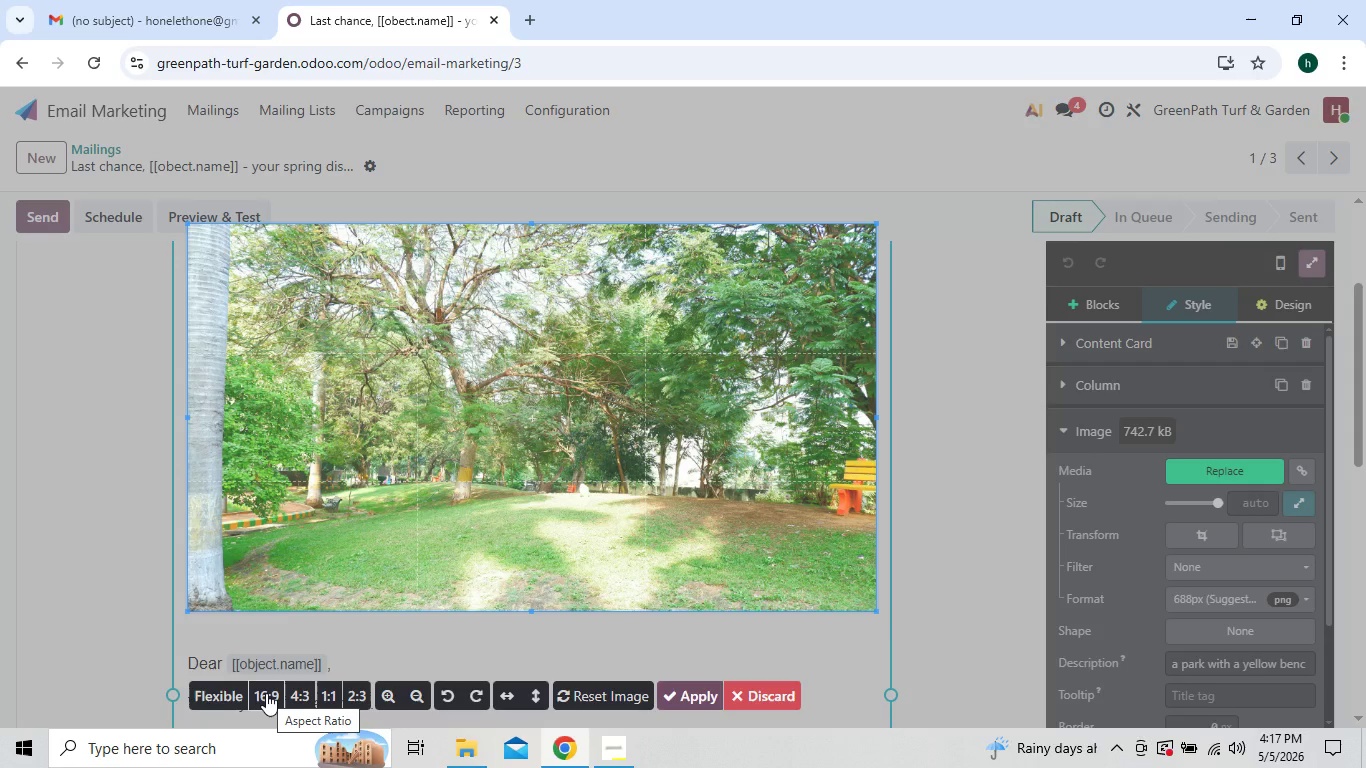 
wait(5.64)
 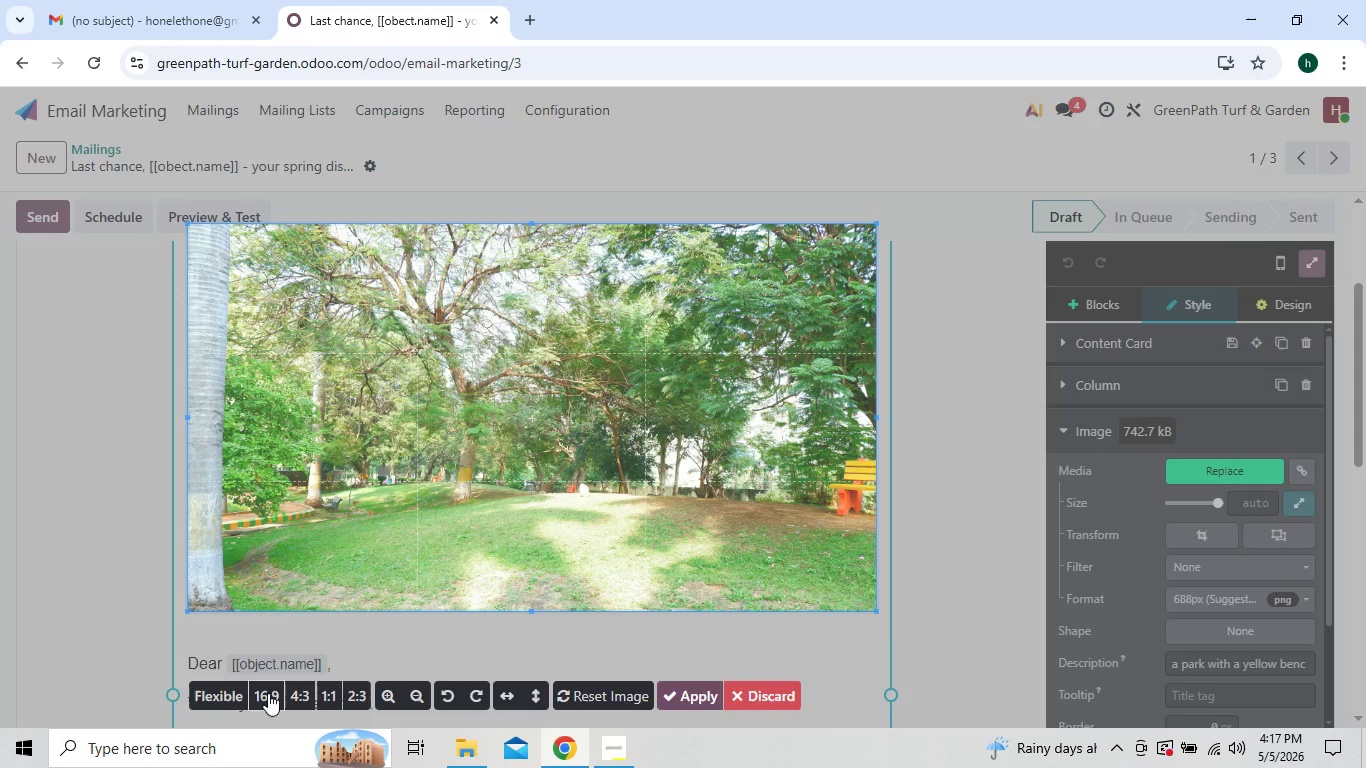 
left_click([266, 693])
 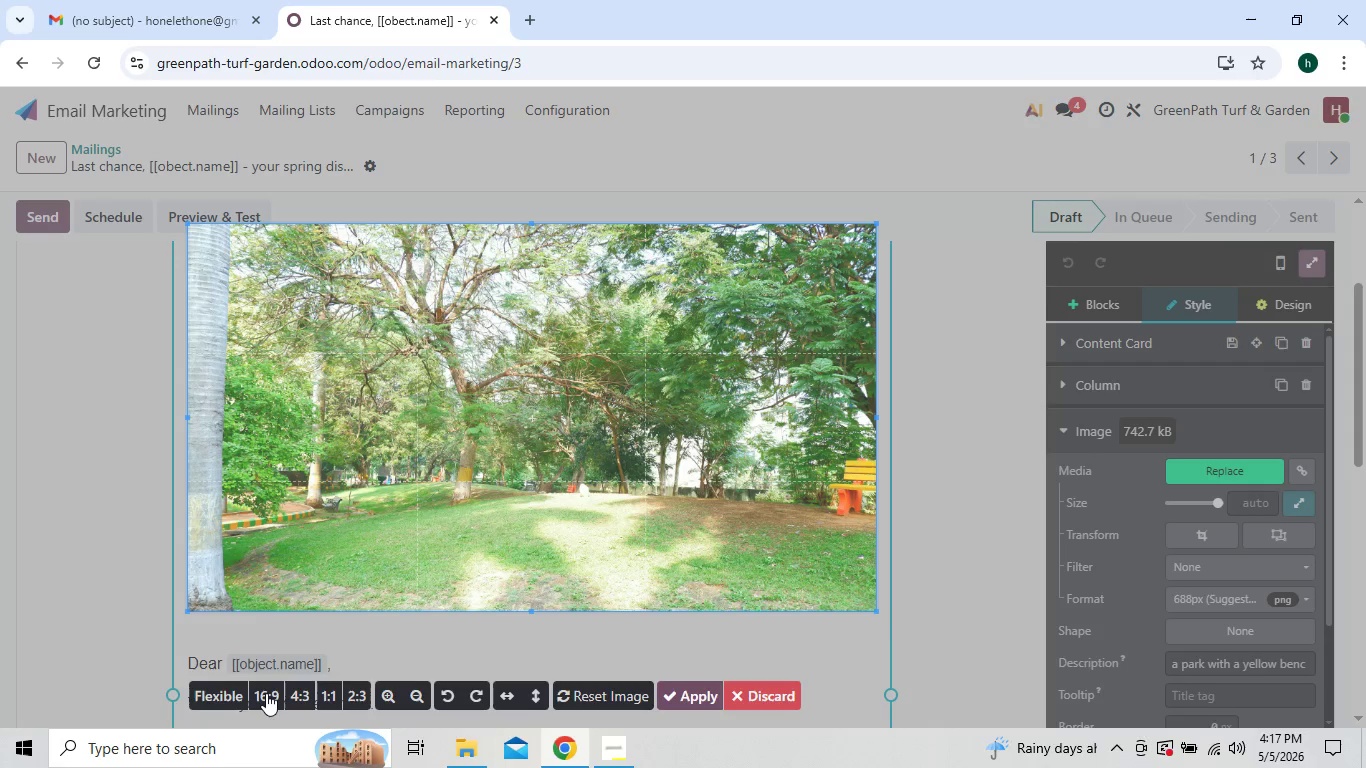 
double_click([266, 693])
 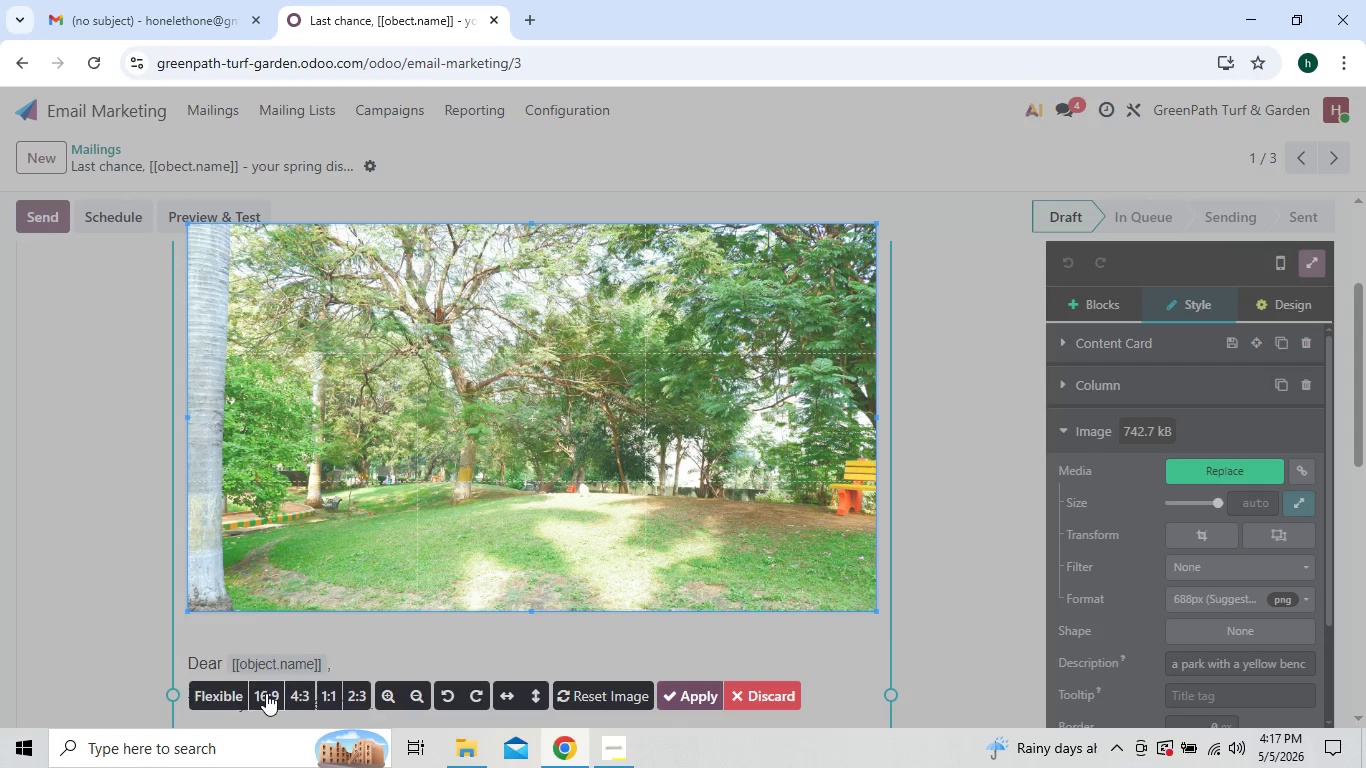 
triple_click([266, 693])
 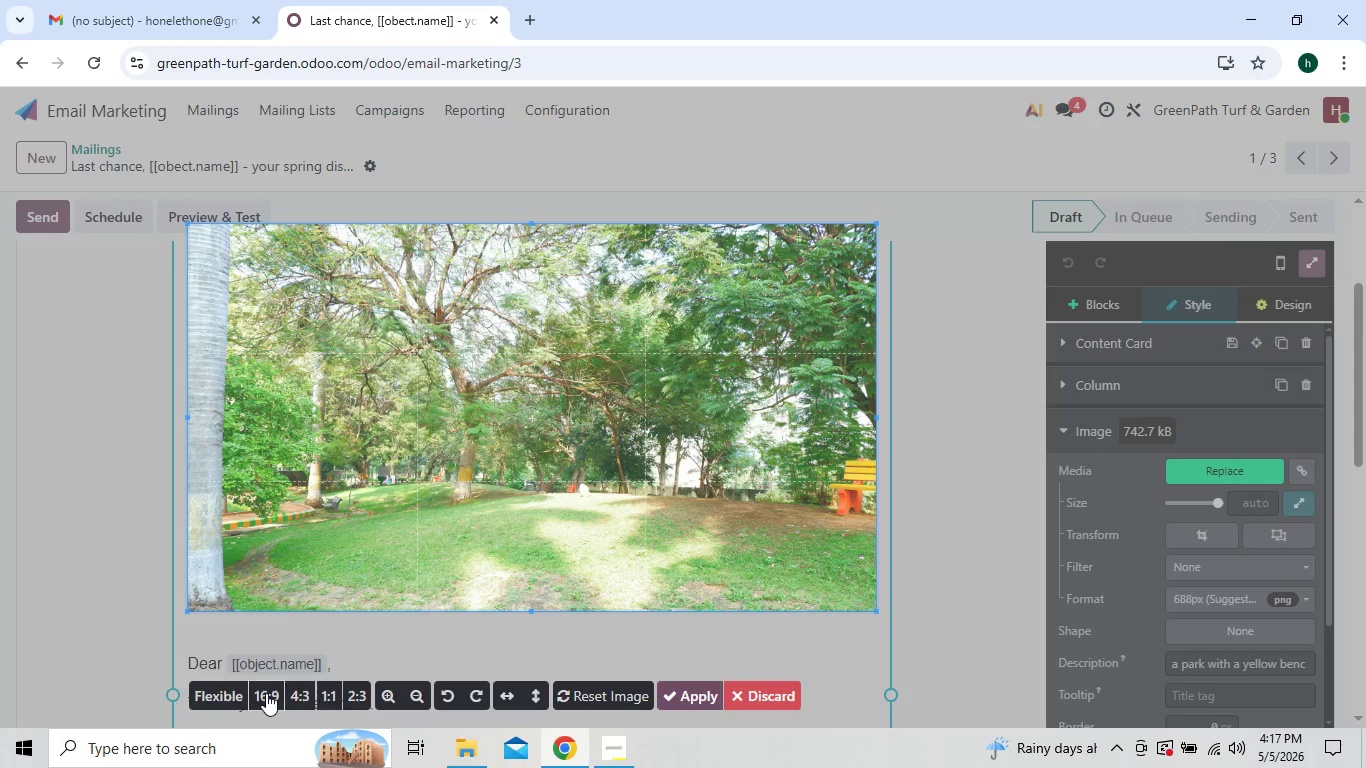 
triple_click([266, 693])
 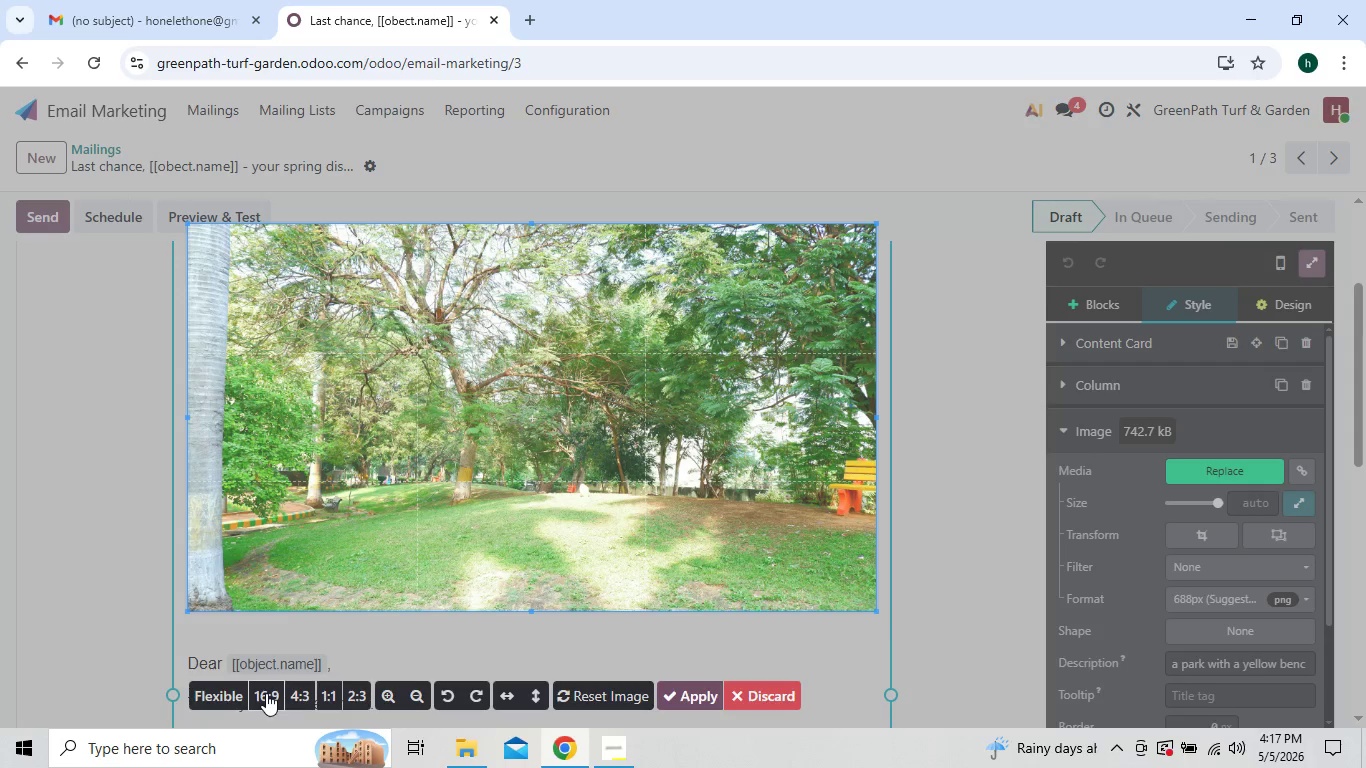 
triple_click([266, 693])
 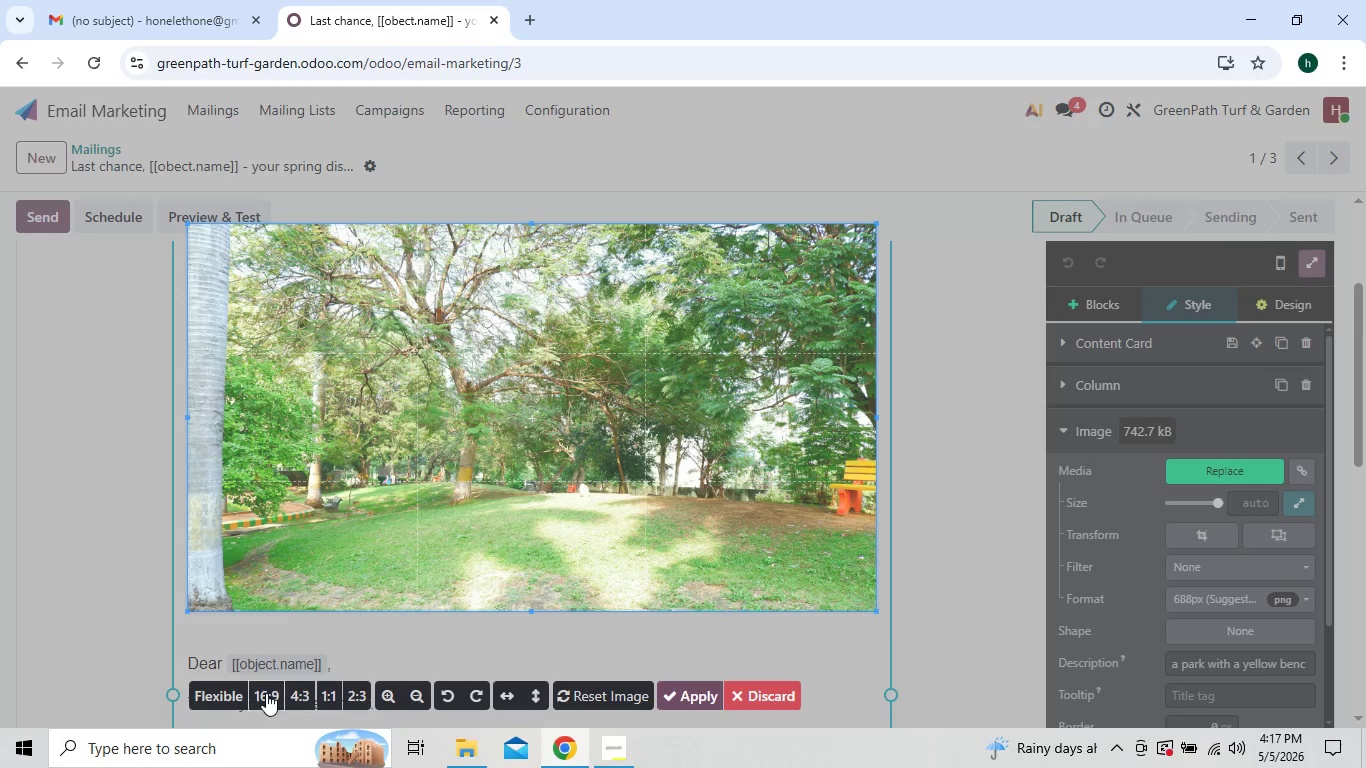 
triple_click([266, 693])
 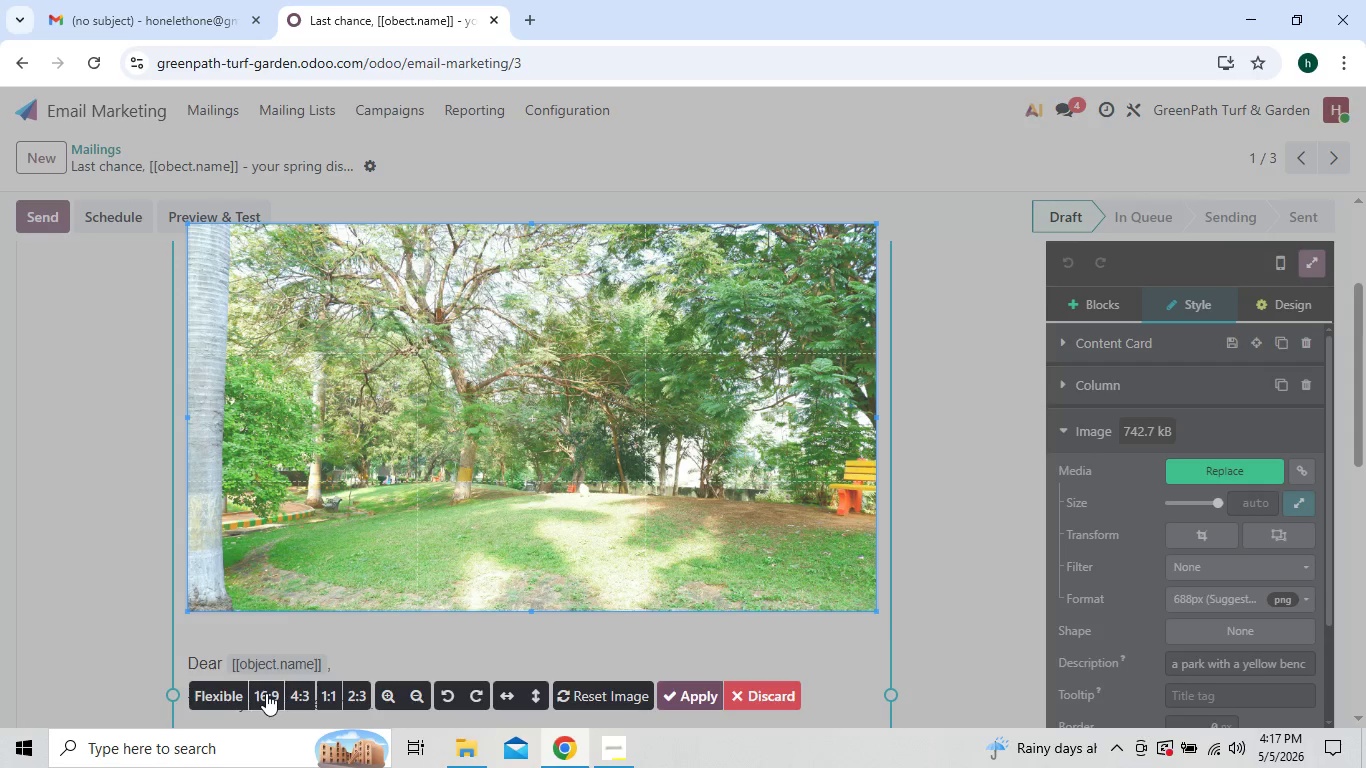 
triple_click([266, 693])
 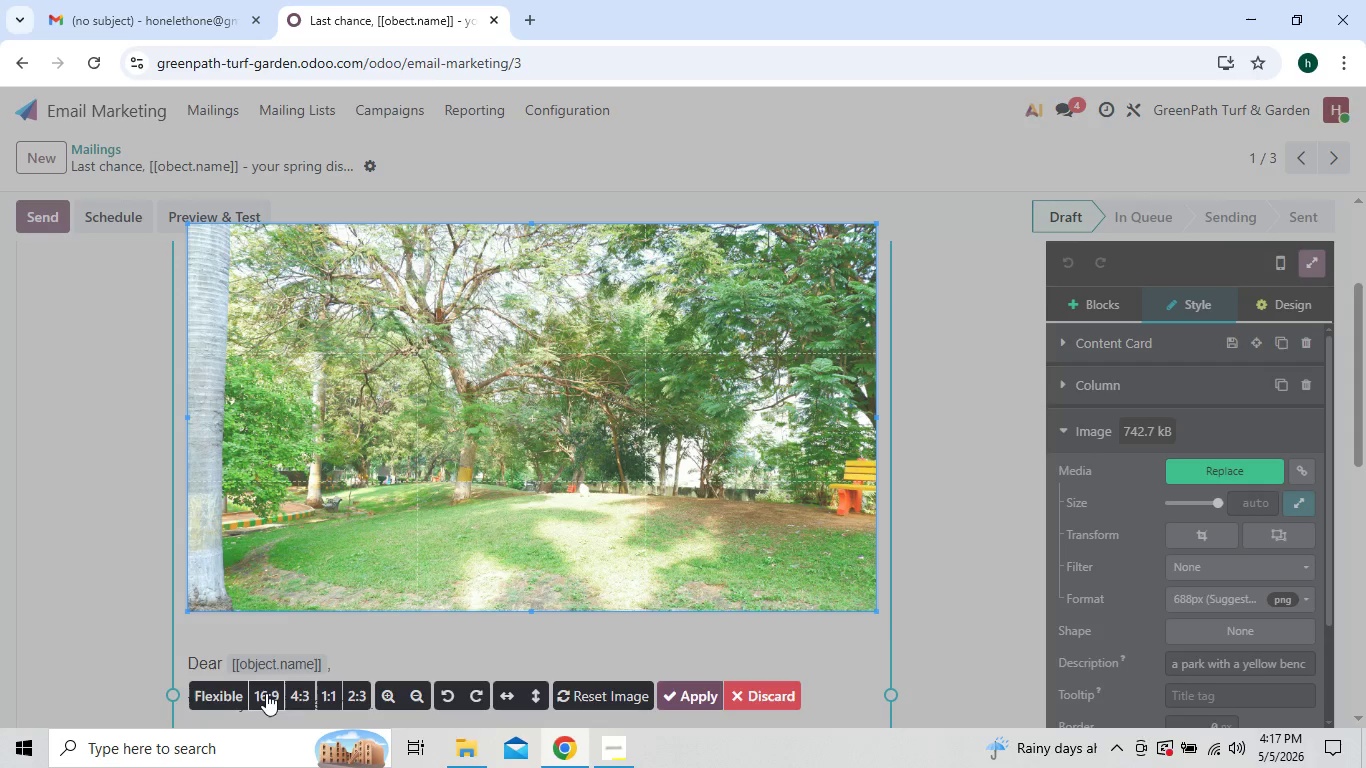 
triple_click([266, 693])
 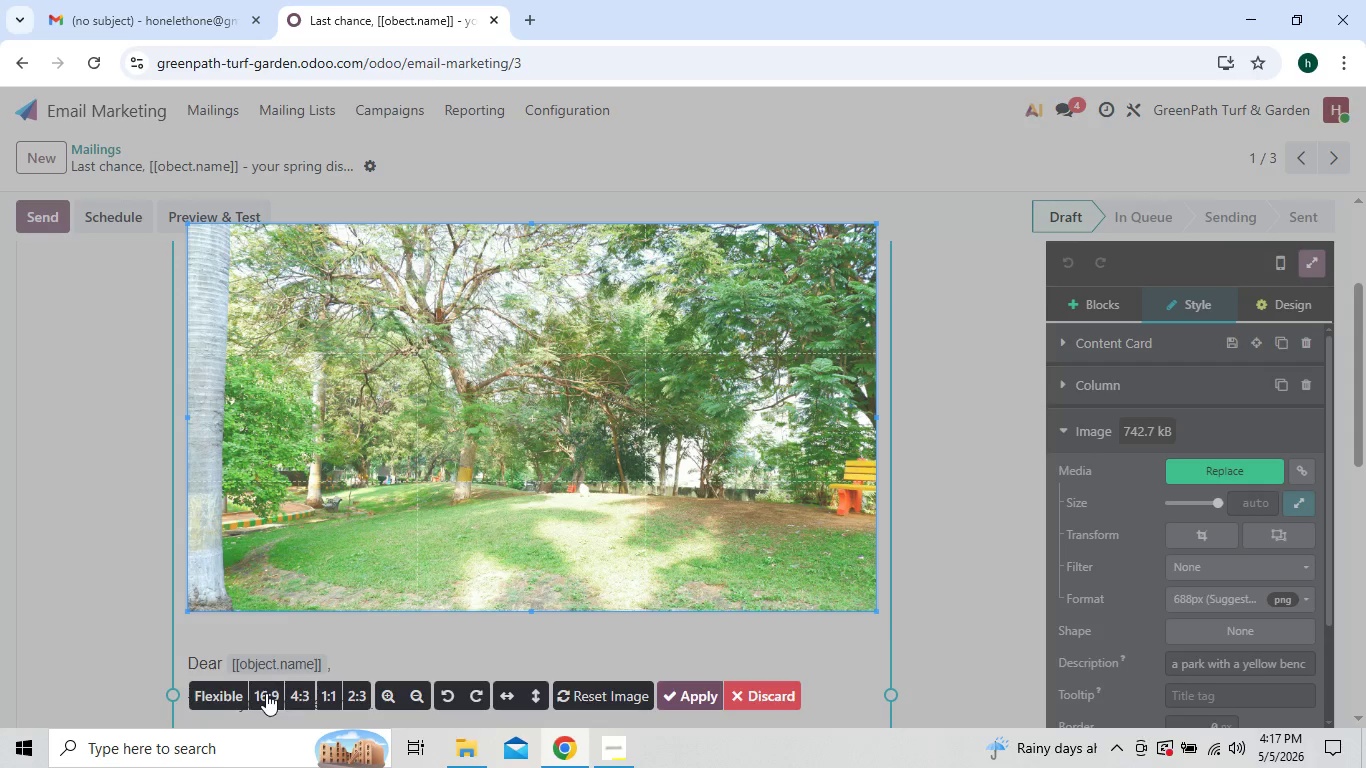 
triple_click([266, 693])
 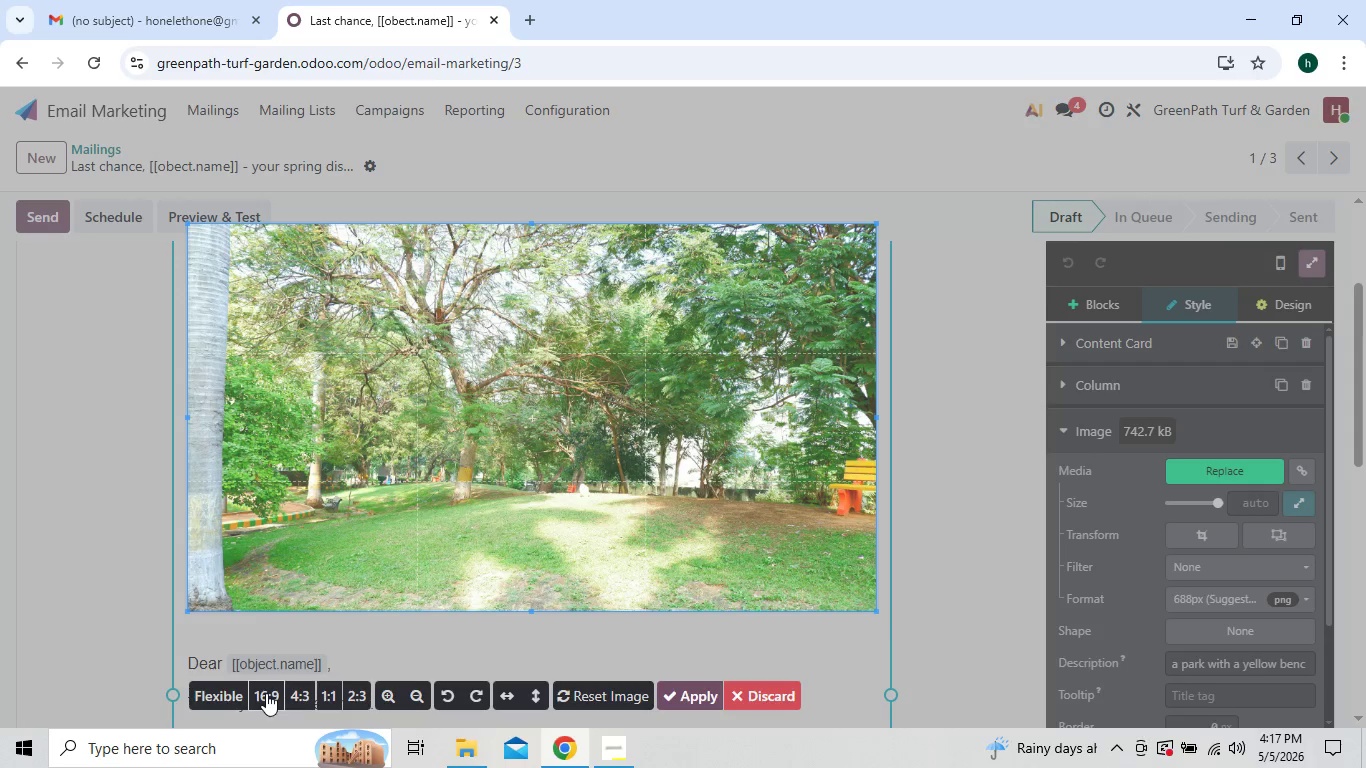 
triple_click([266, 693])
 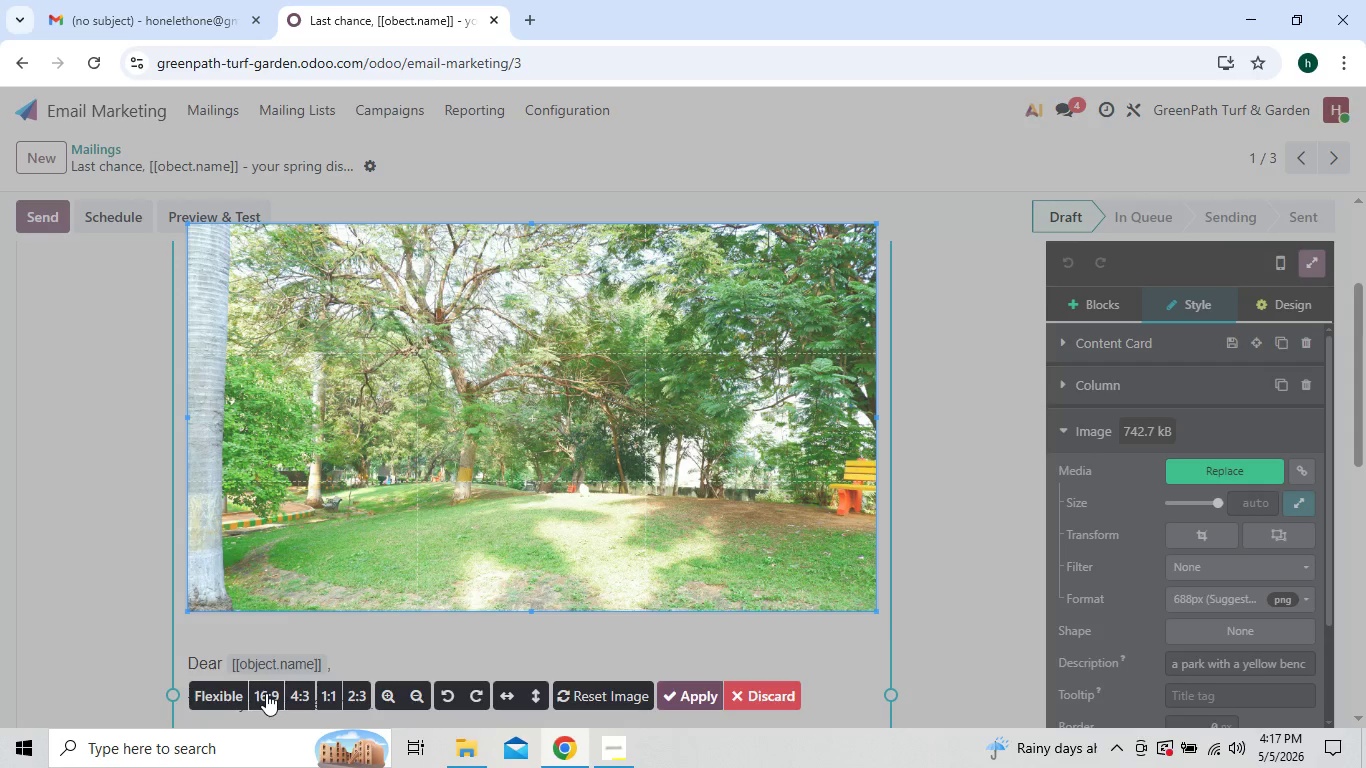 
triple_click([266, 693])
 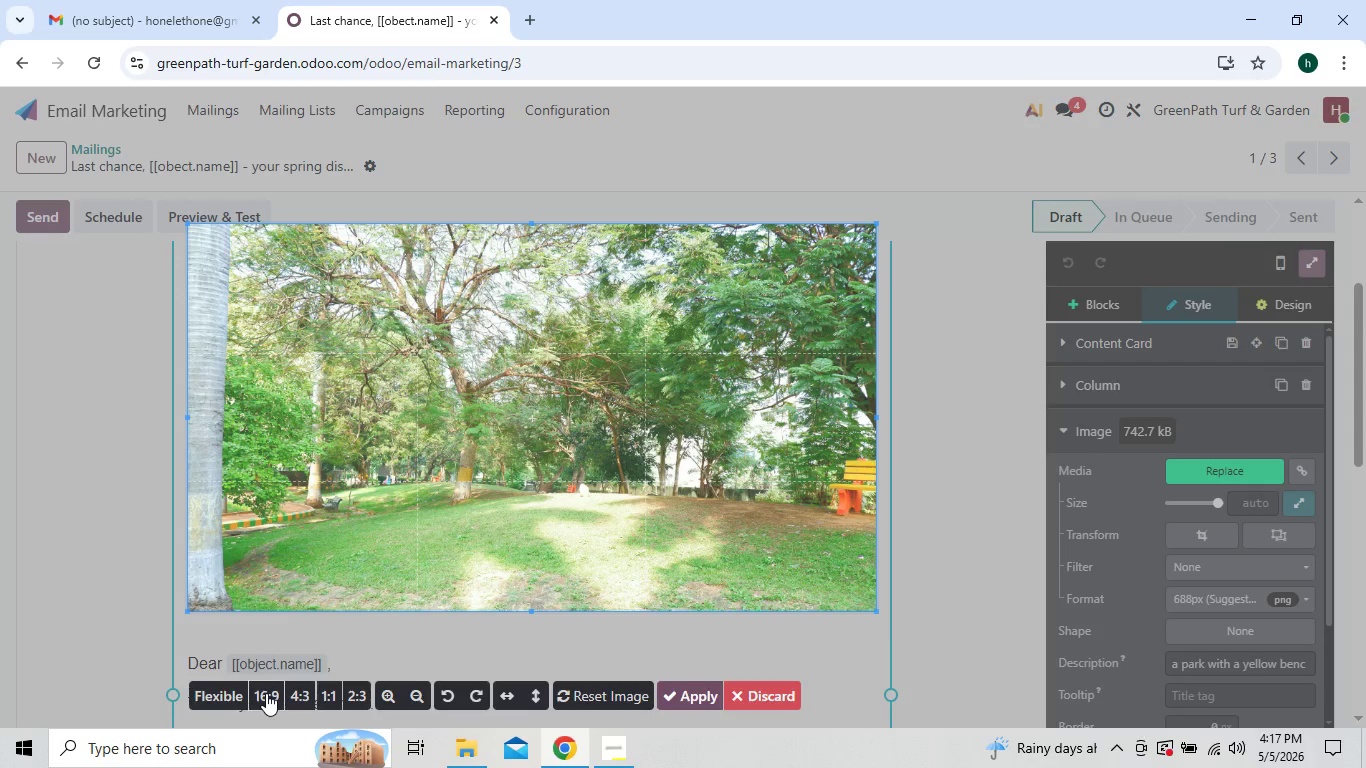 
triple_click([266, 693])
 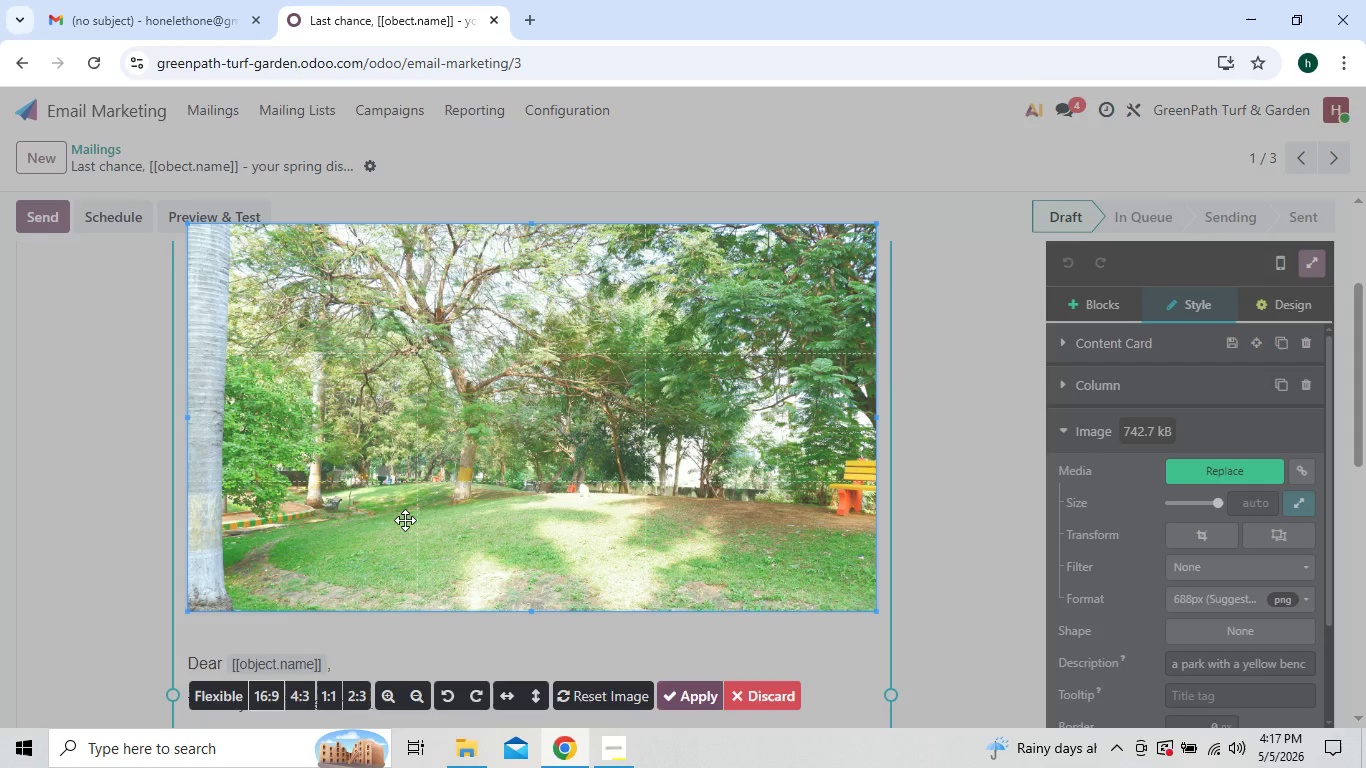 
left_click_drag(start_coordinate=[408, 515], to_coordinate=[509, 480])
 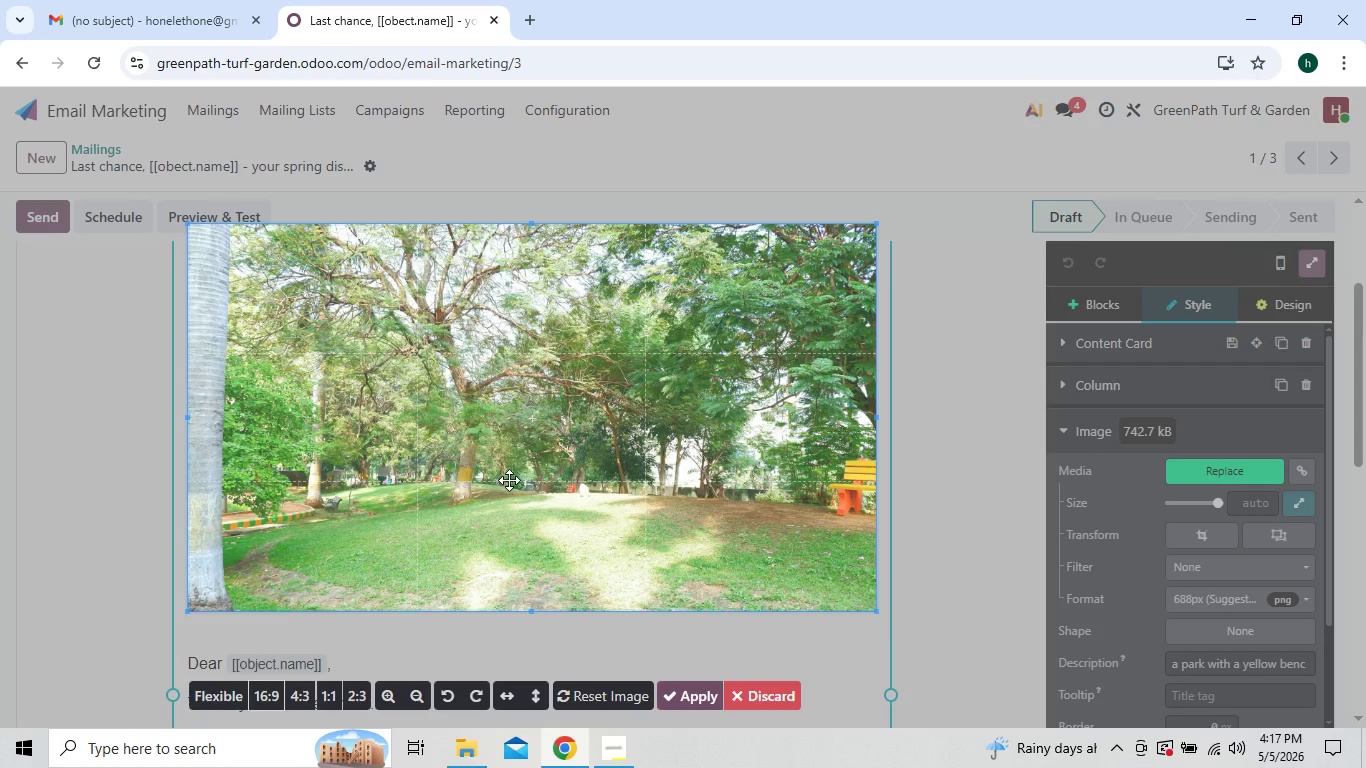 
left_click_drag(start_coordinate=[509, 480], to_coordinate=[554, 493])
 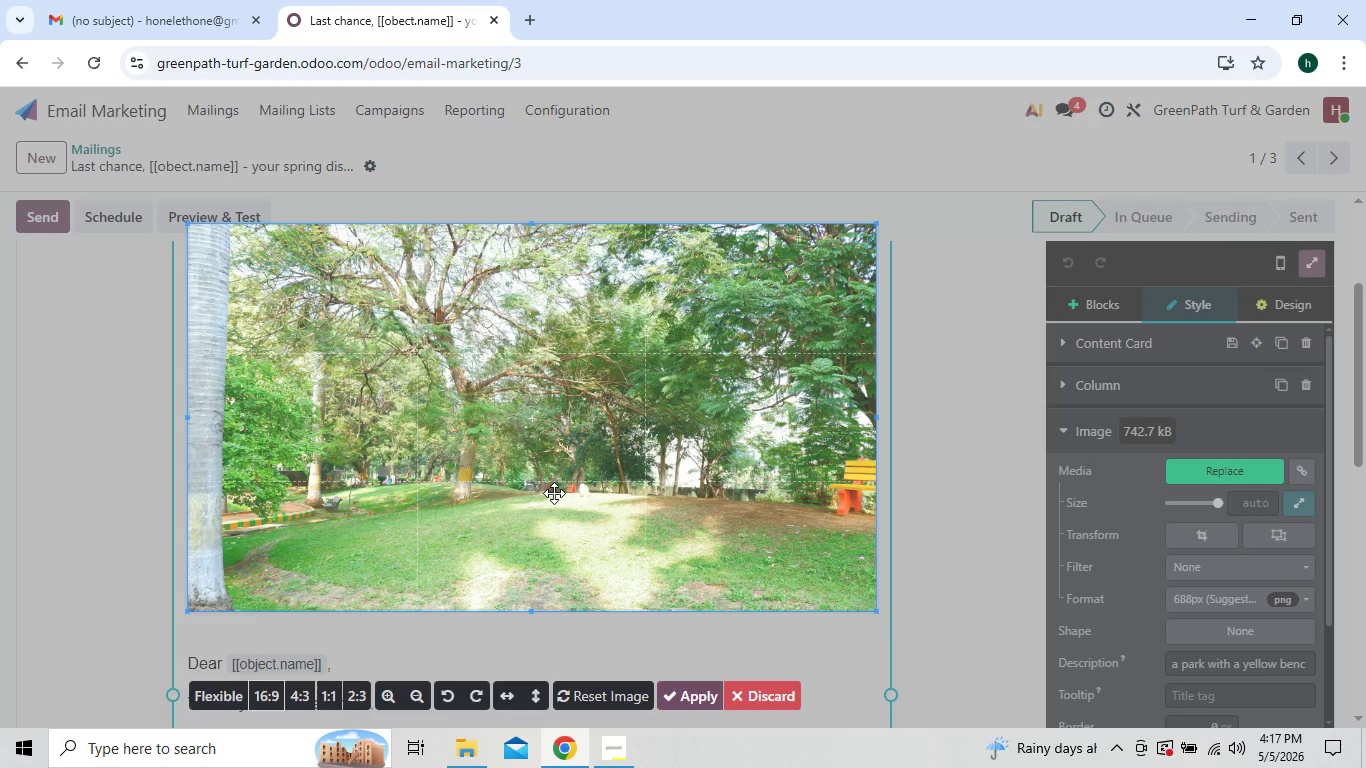 
left_click([554, 493])
 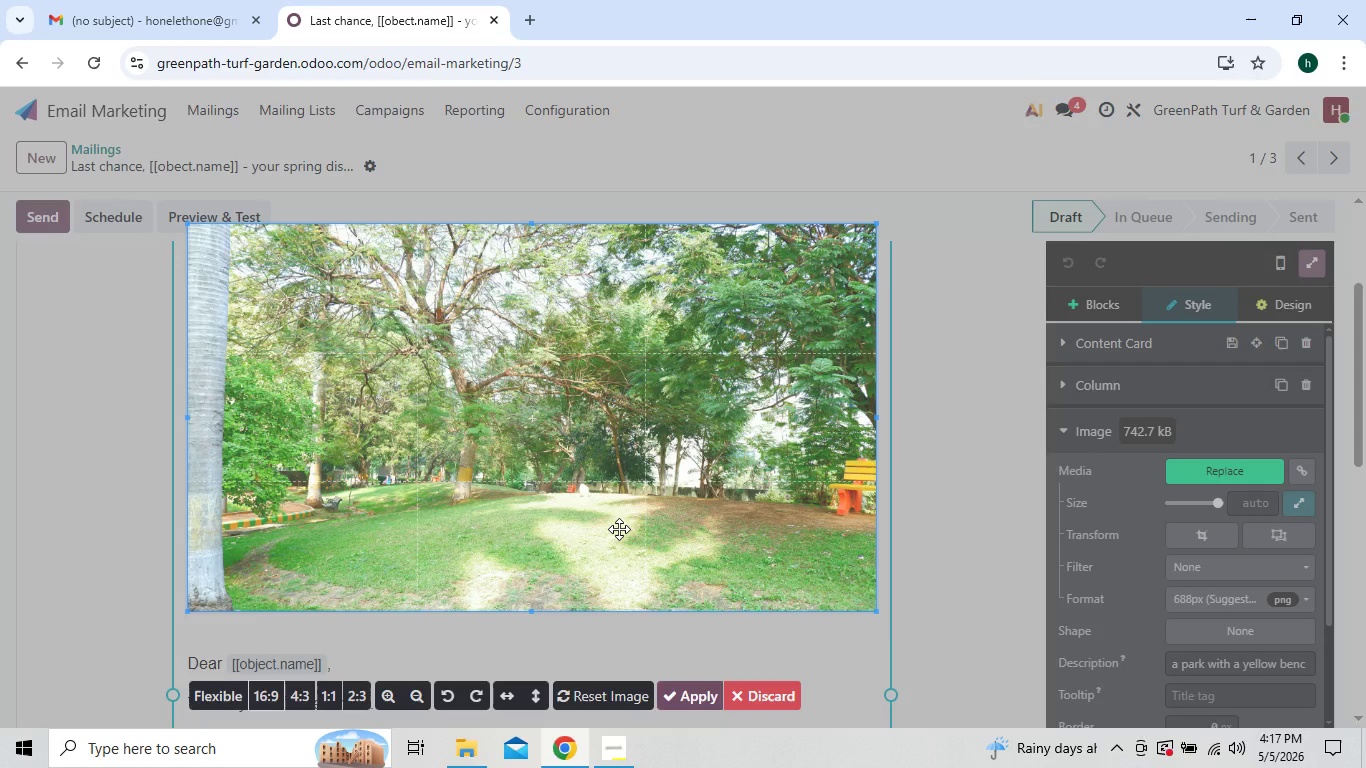 
wait(9.06)
 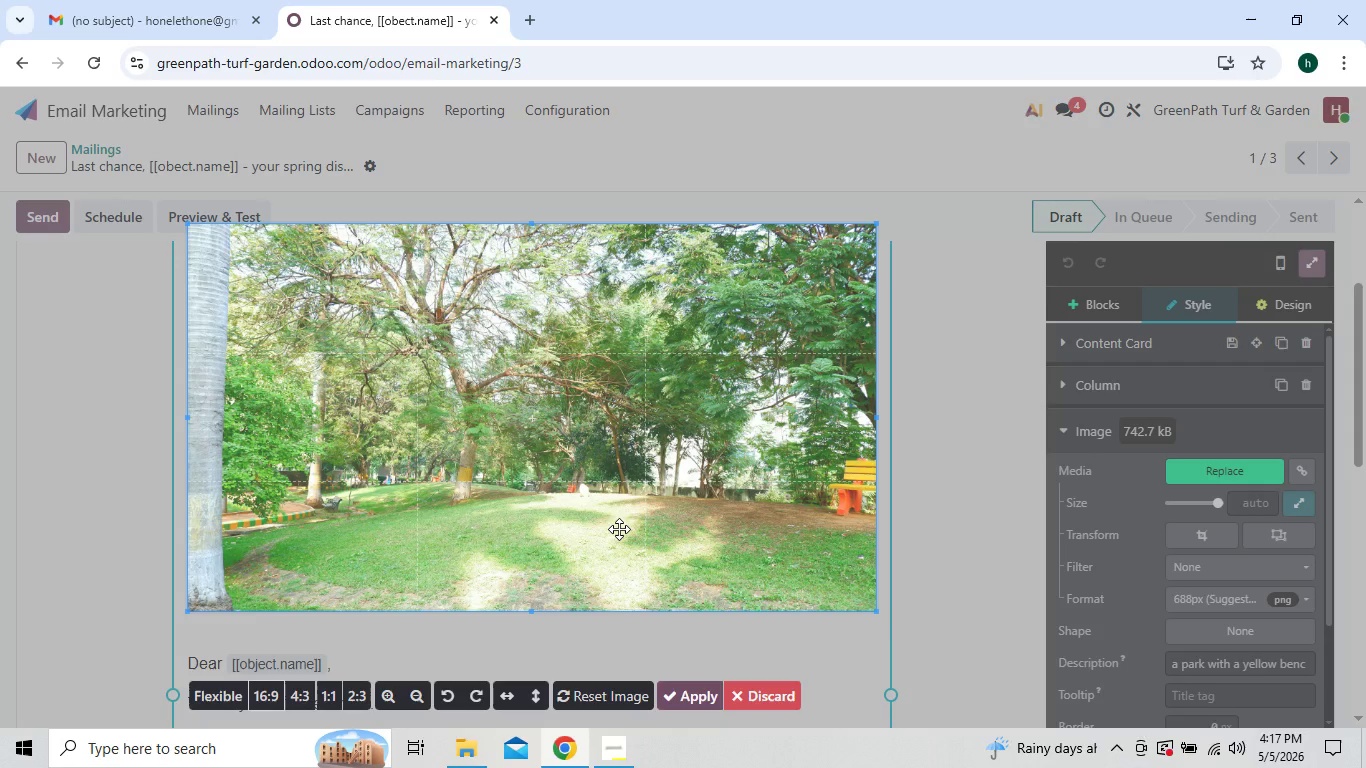 
left_click([270, 691])
 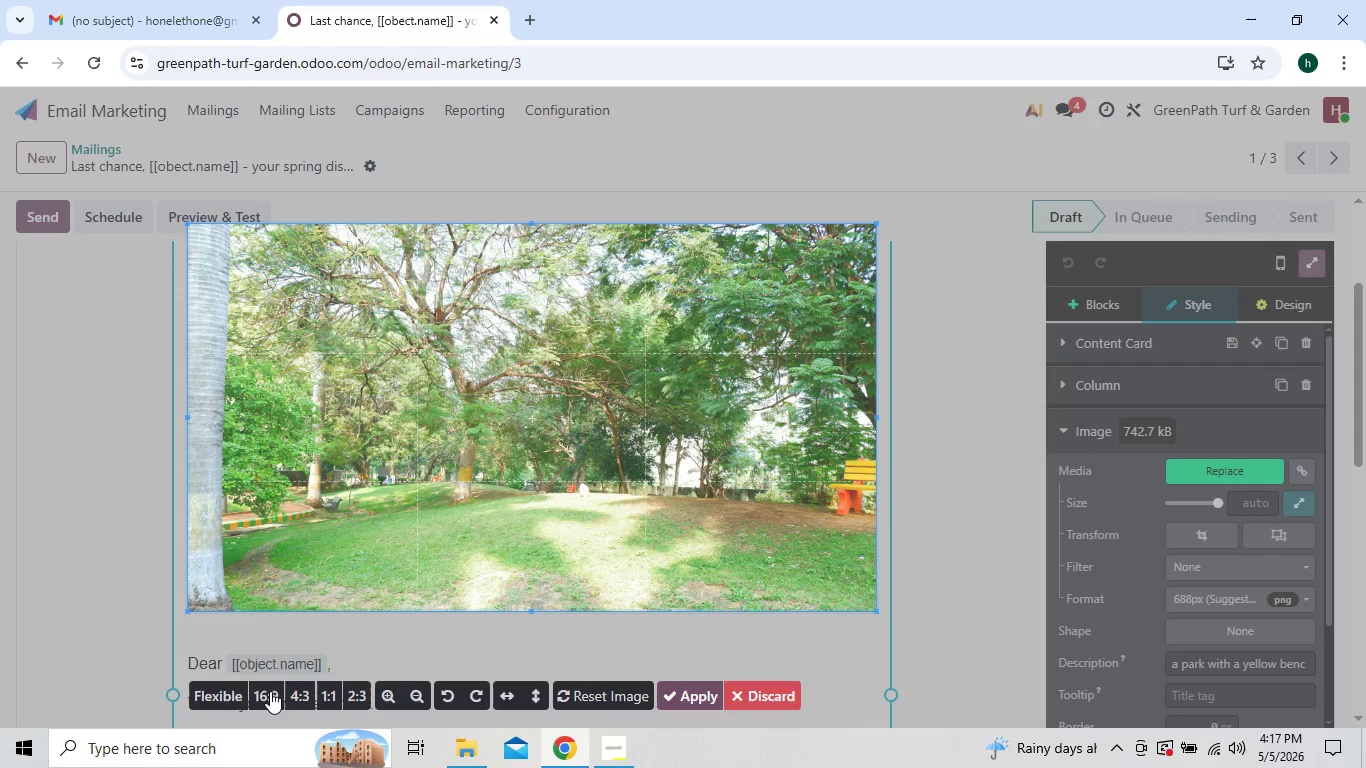 
double_click([270, 691])
 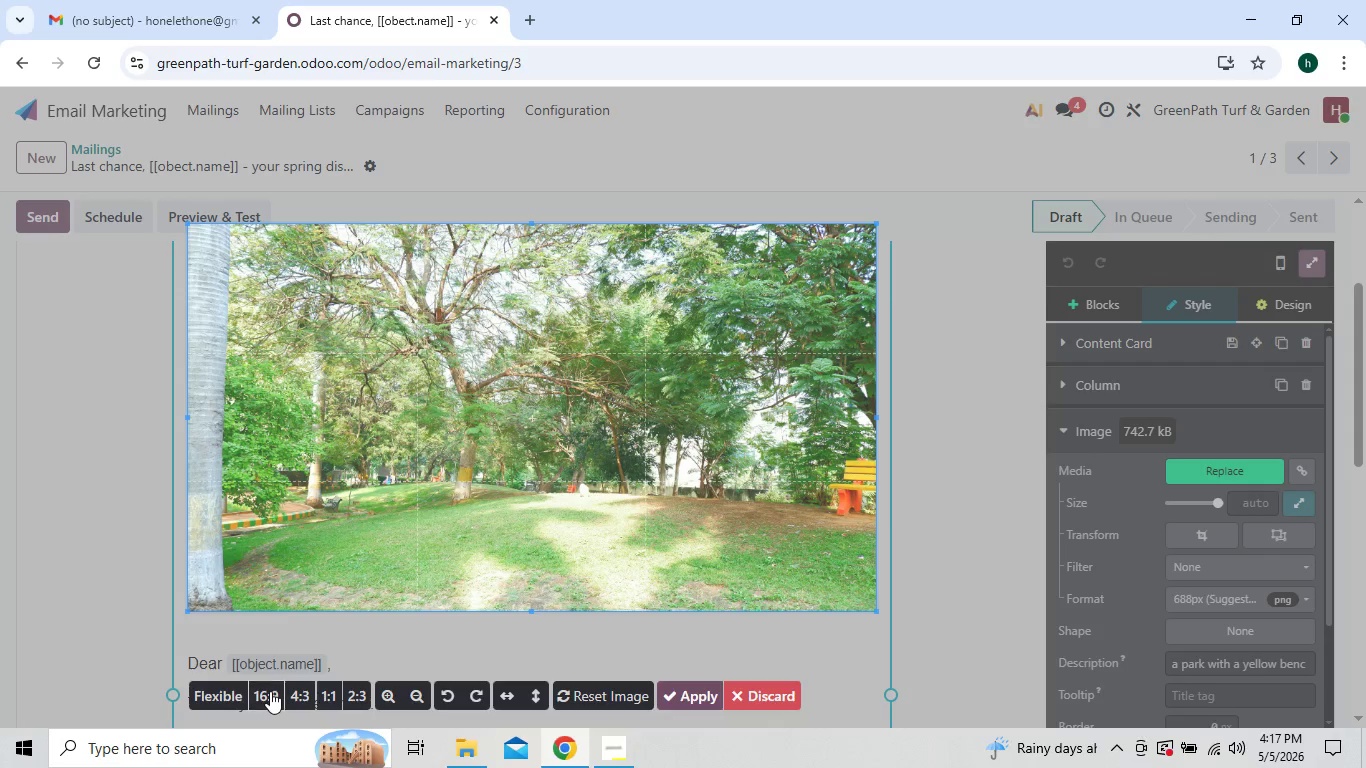 
triple_click([270, 691])
 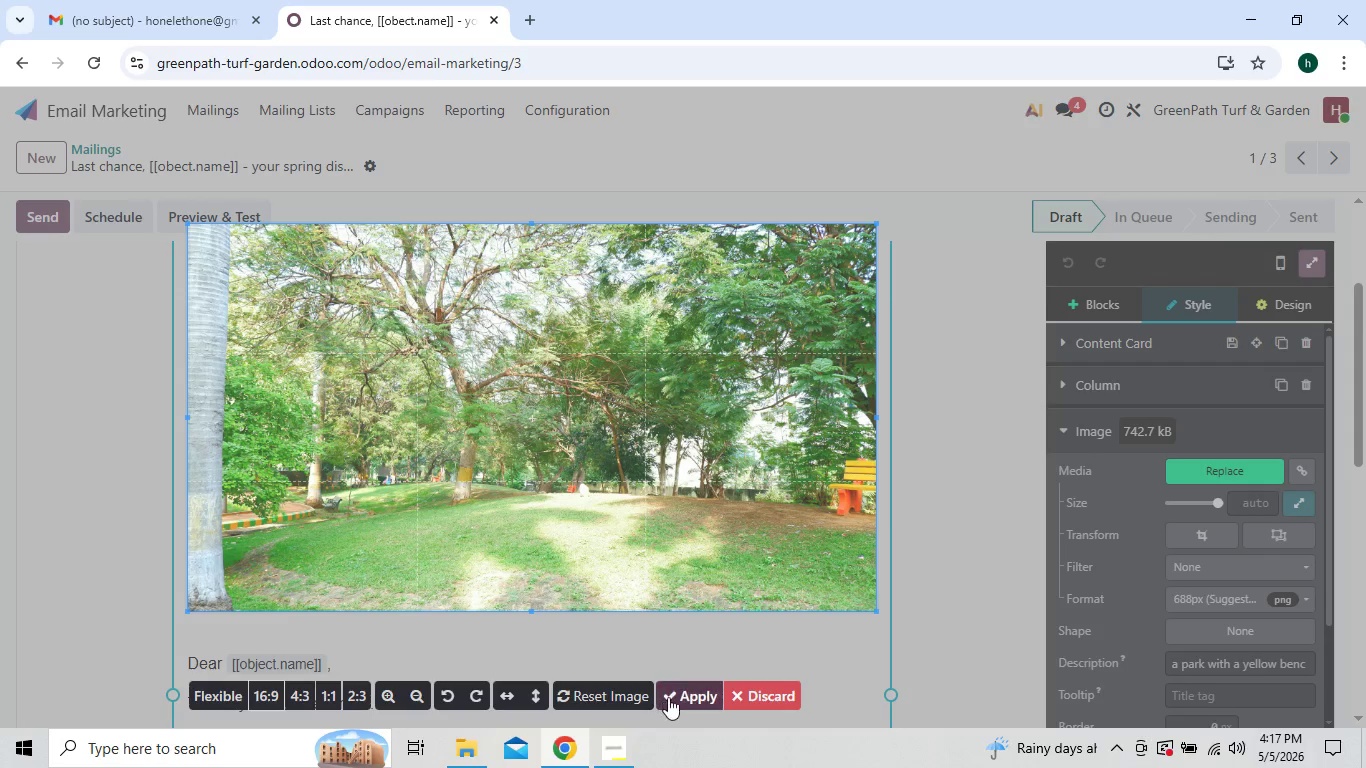 
left_click([669, 697])
 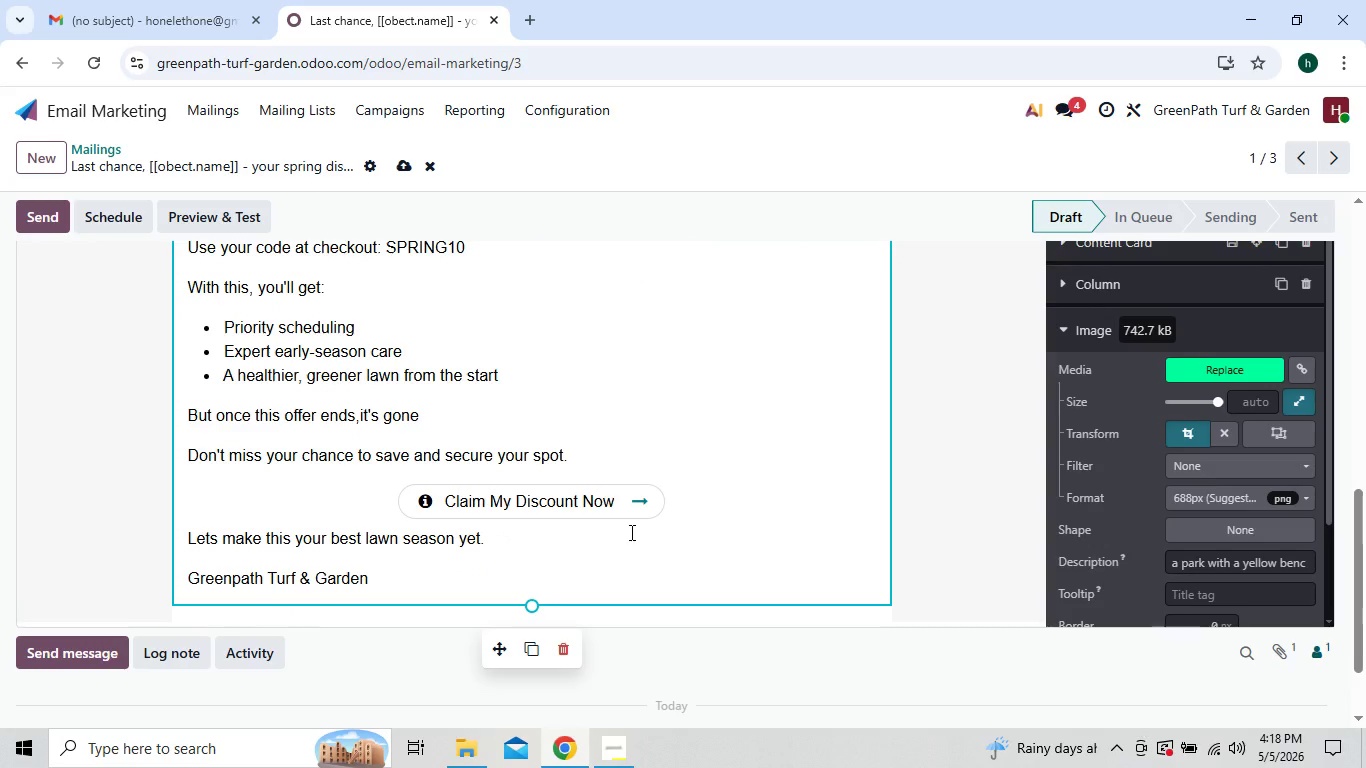 
wait(29.75)
 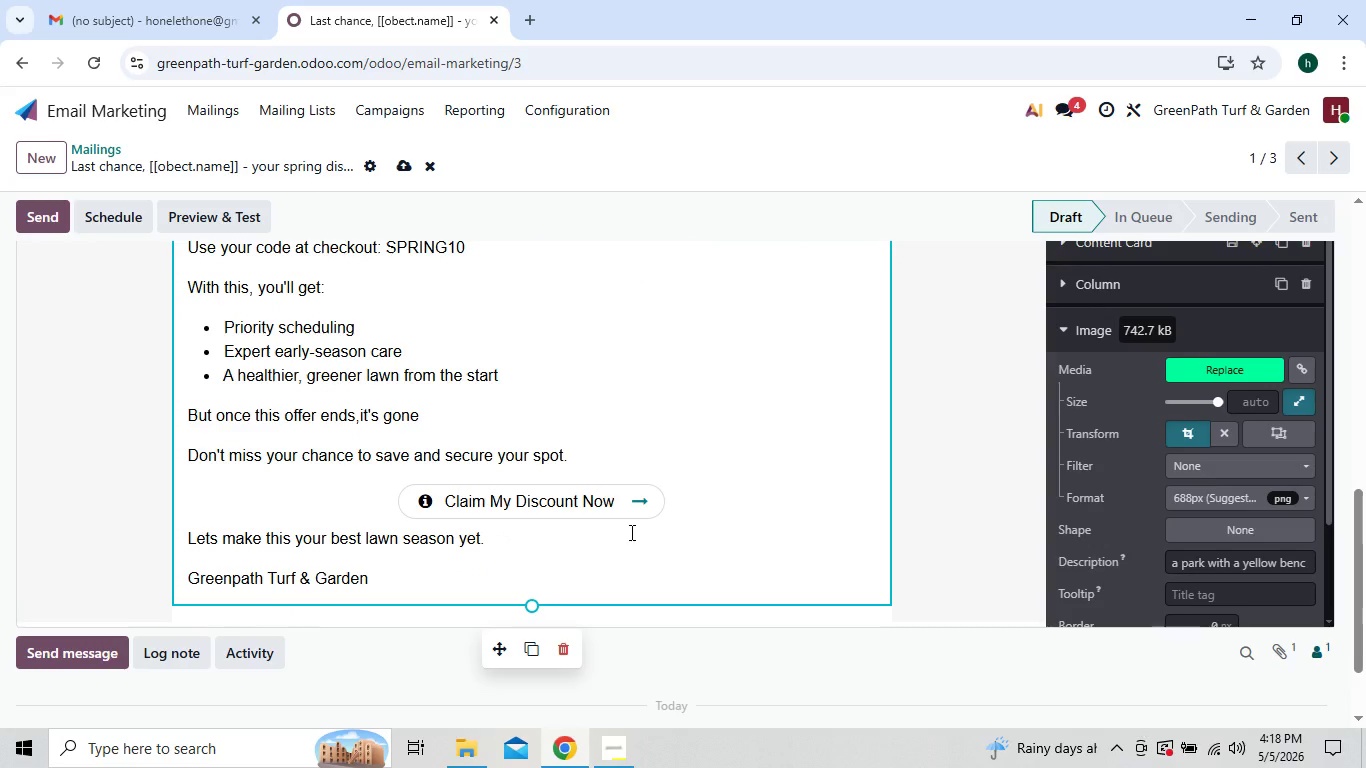 
left_click([407, 168])
 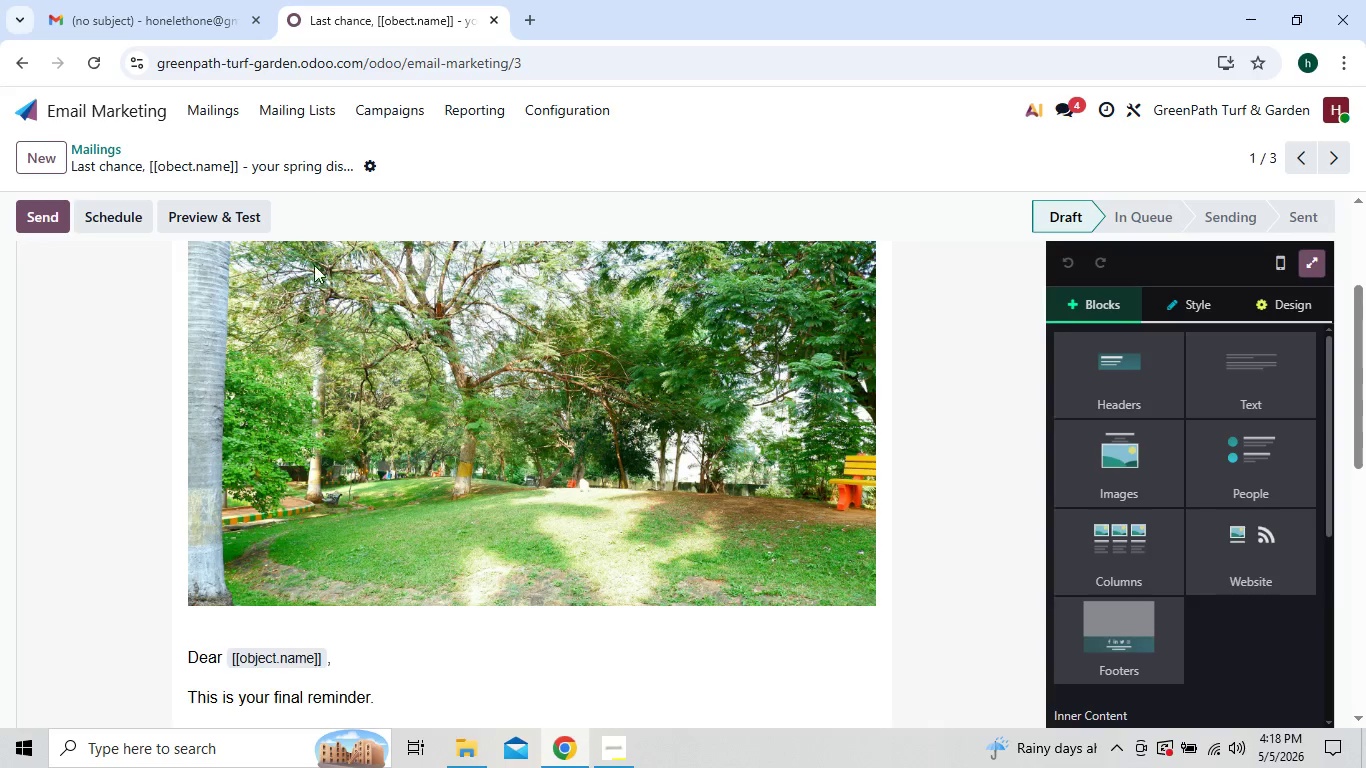 
wait(24.83)
 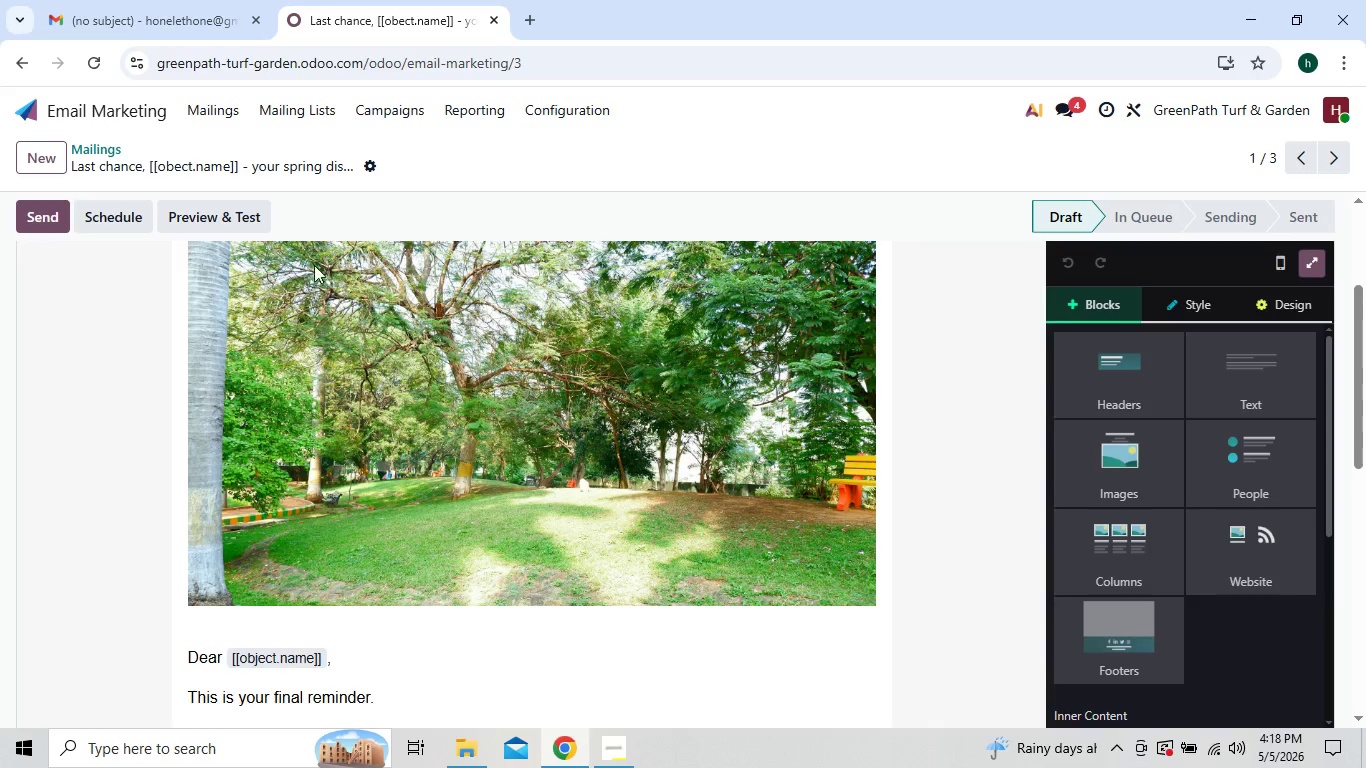 
left_click([516, 547])
 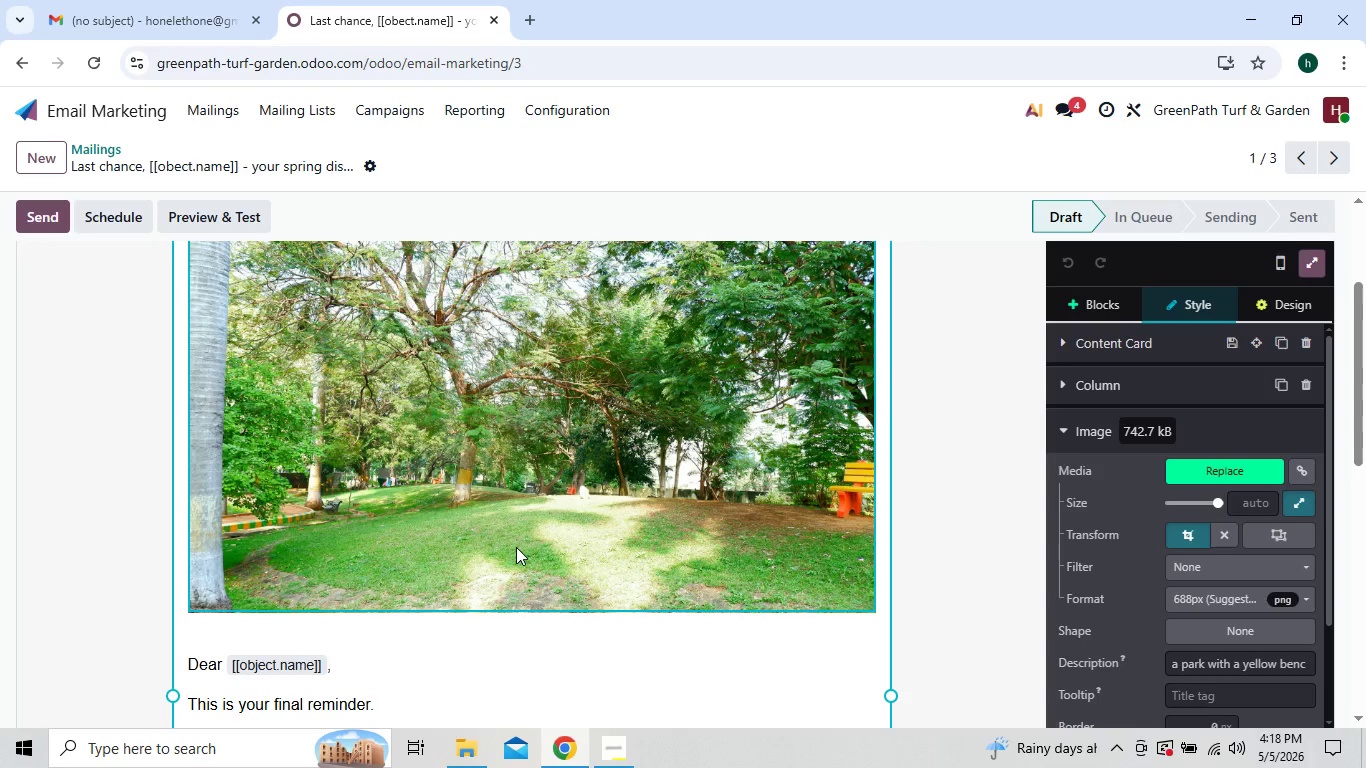 
wait(7.38)
 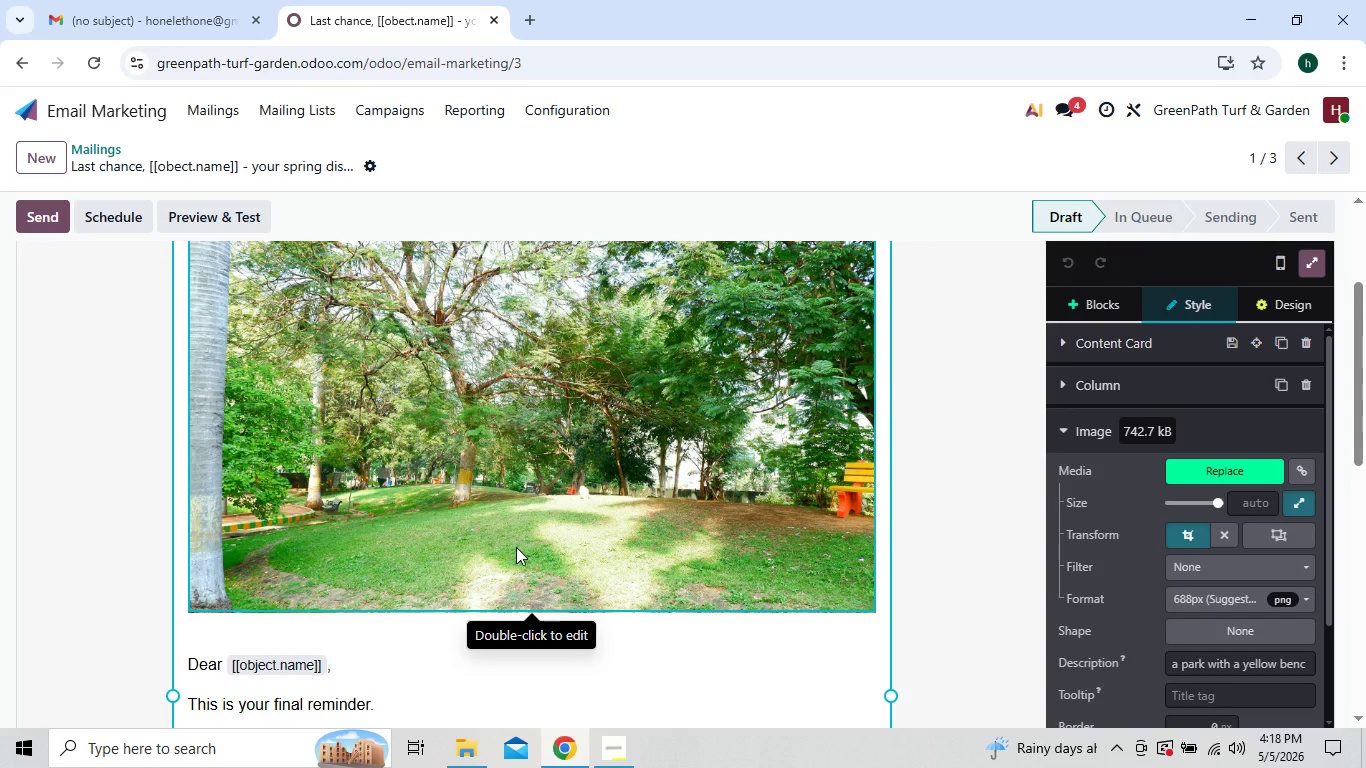 
left_click([513, 528])
 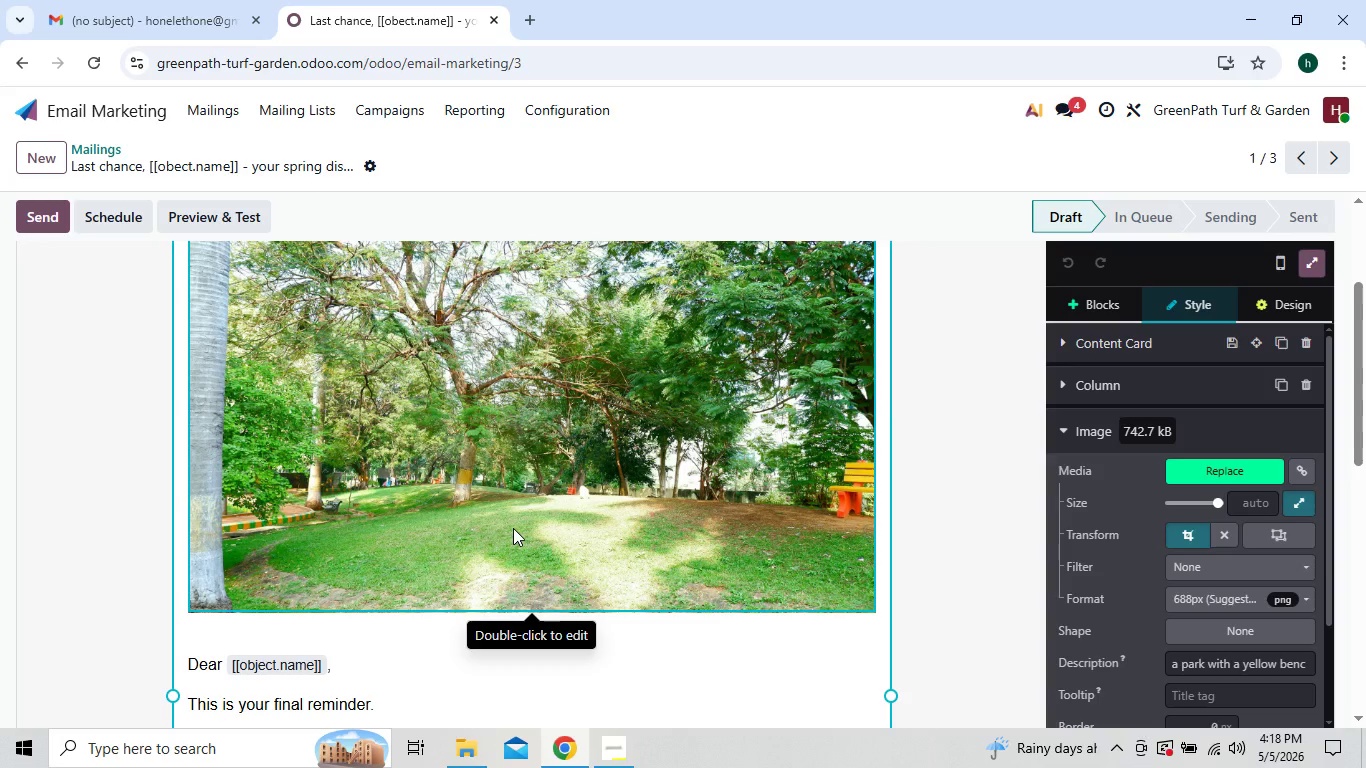 
double_click([513, 528])
 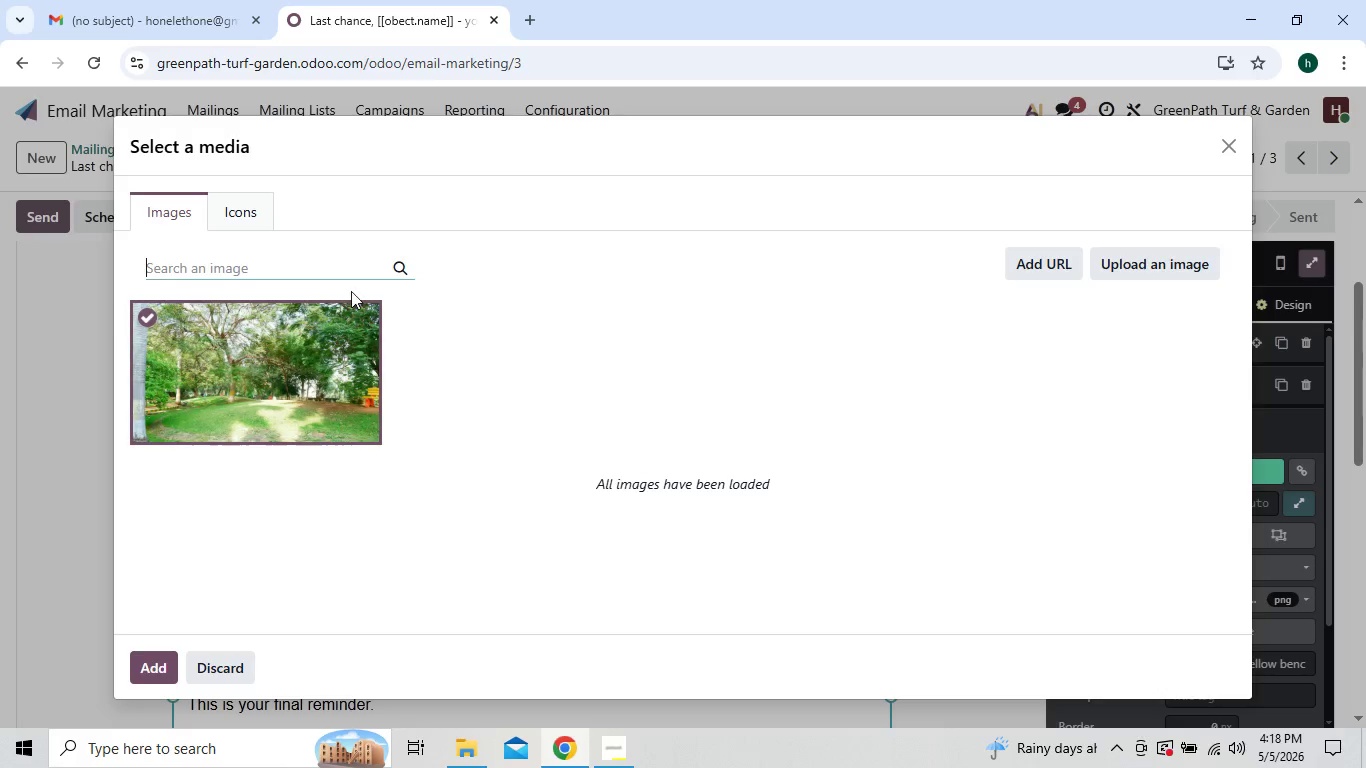 
left_click([342, 266])
 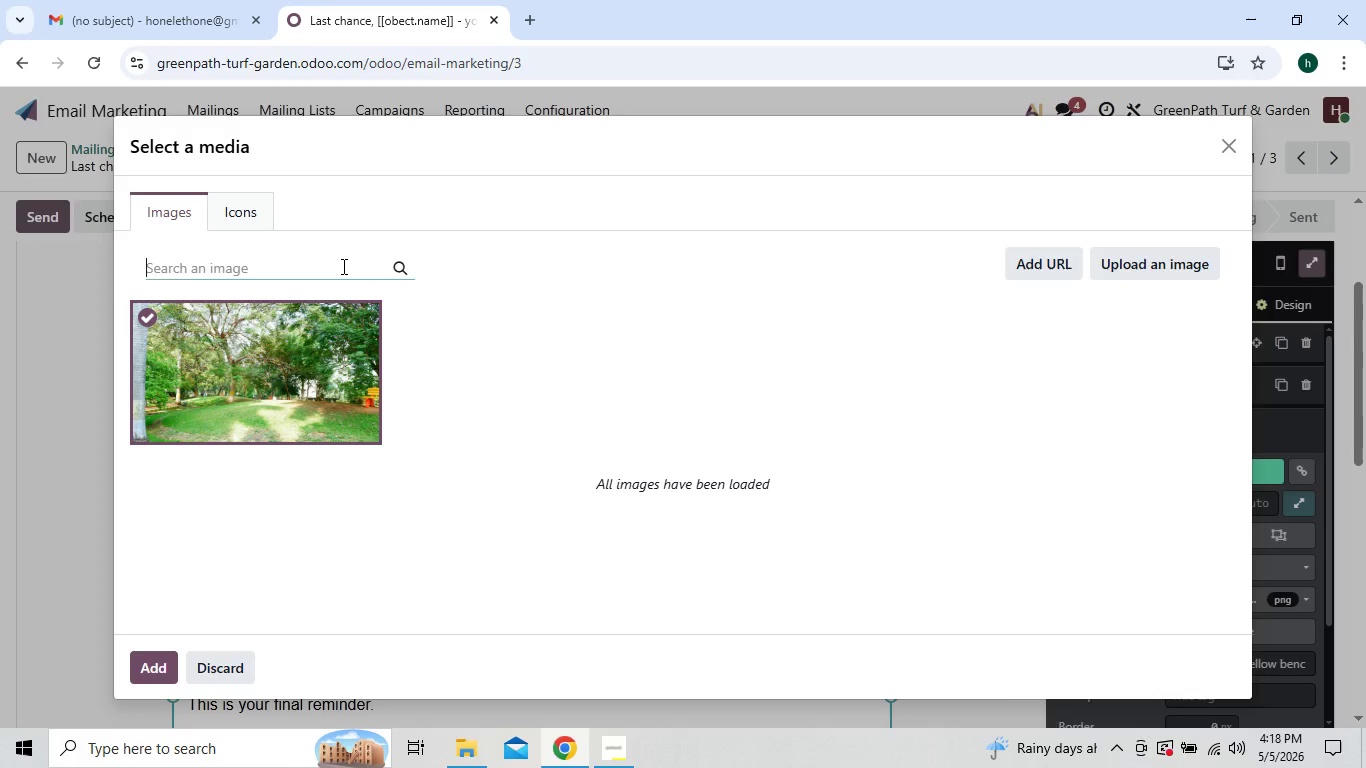 
wait(9.86)
 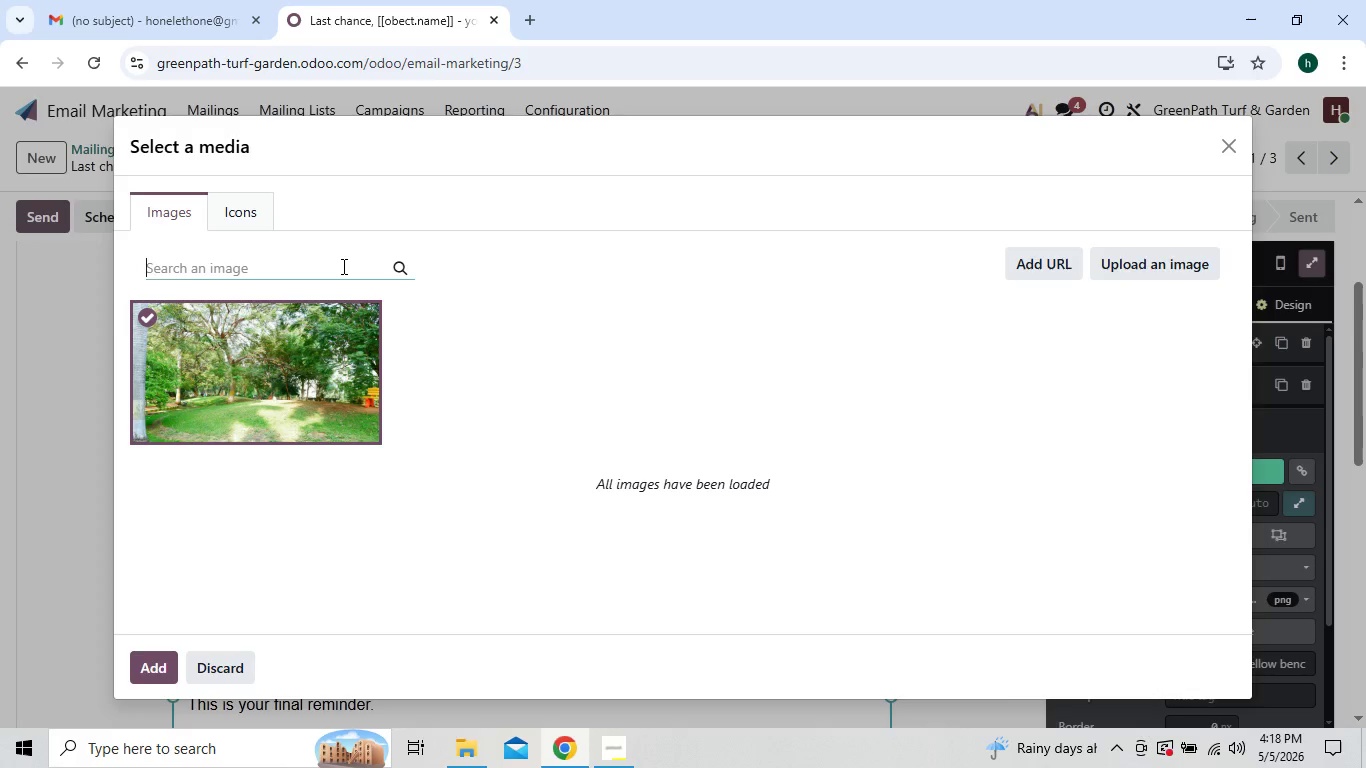 
type(backyard )
 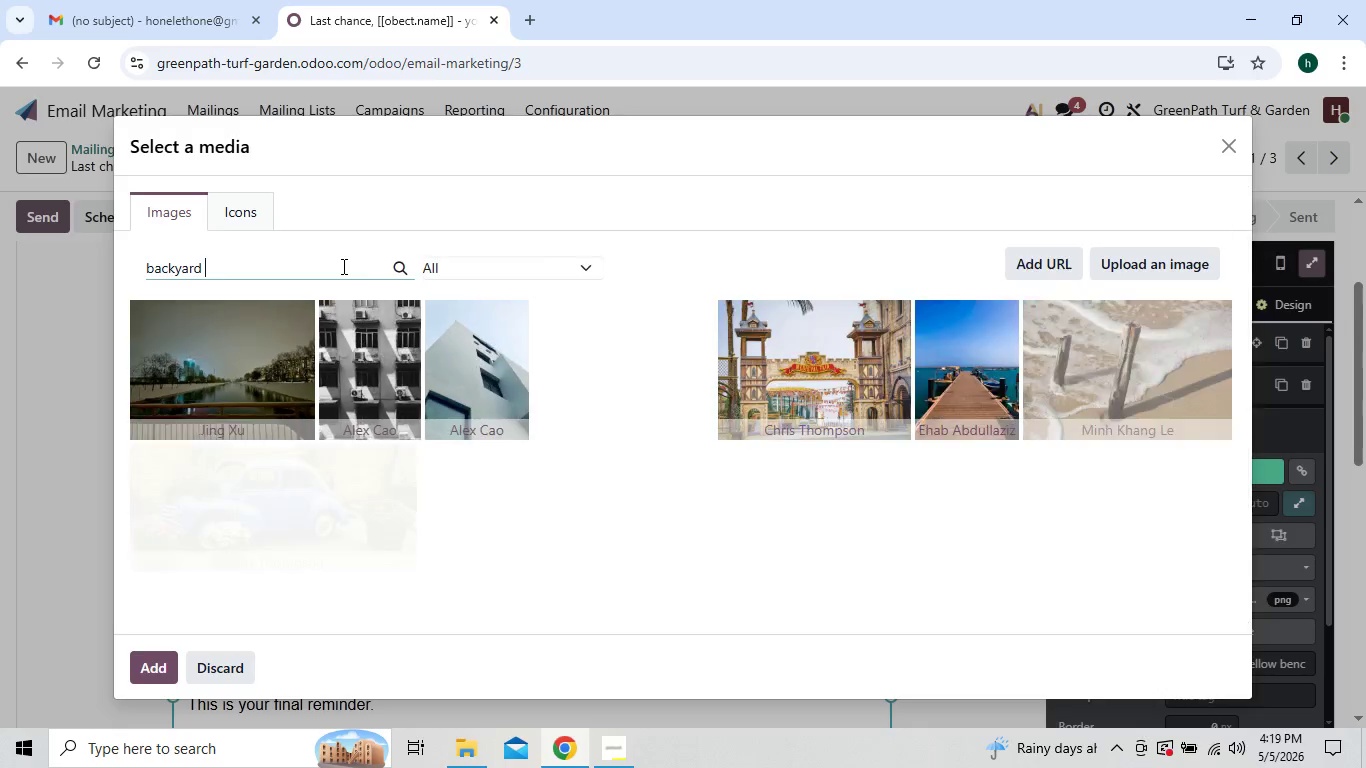 
type(outdoor)
 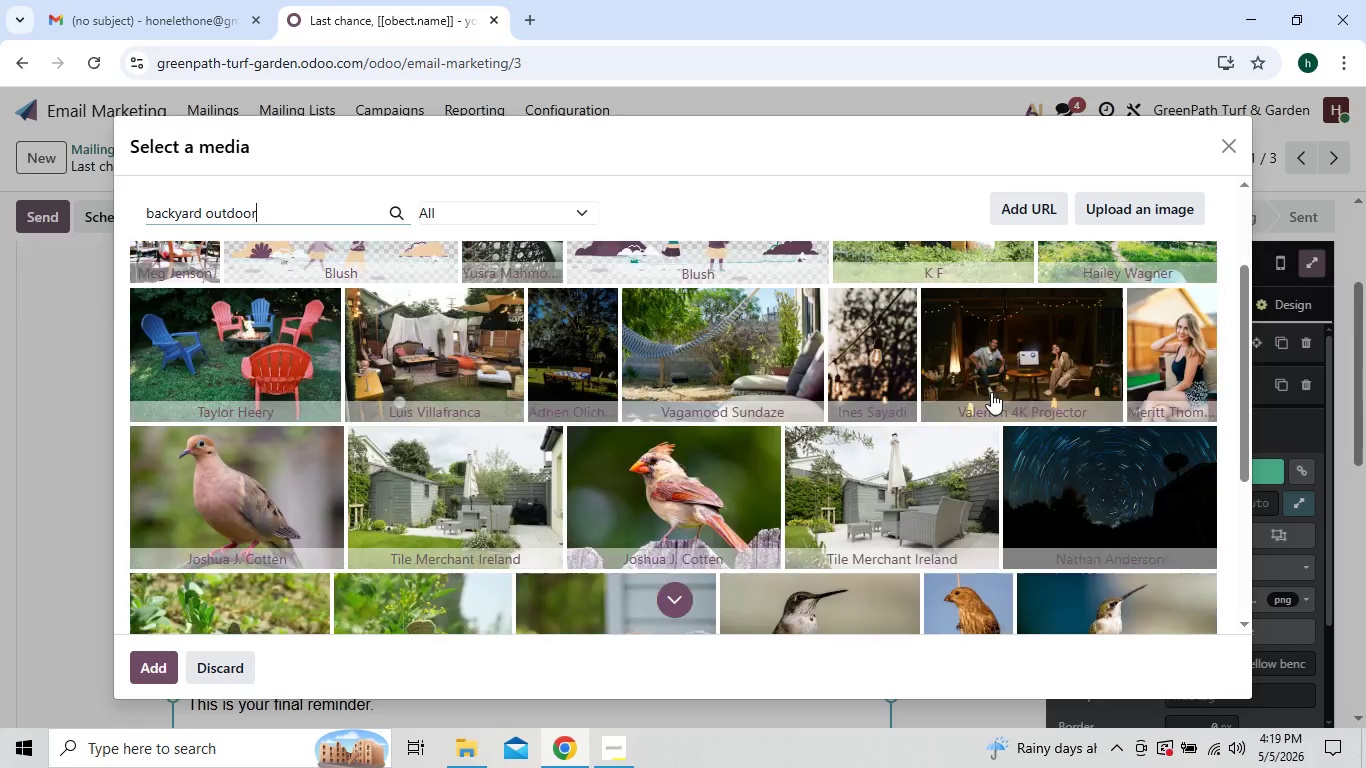 
wait(19.61)
 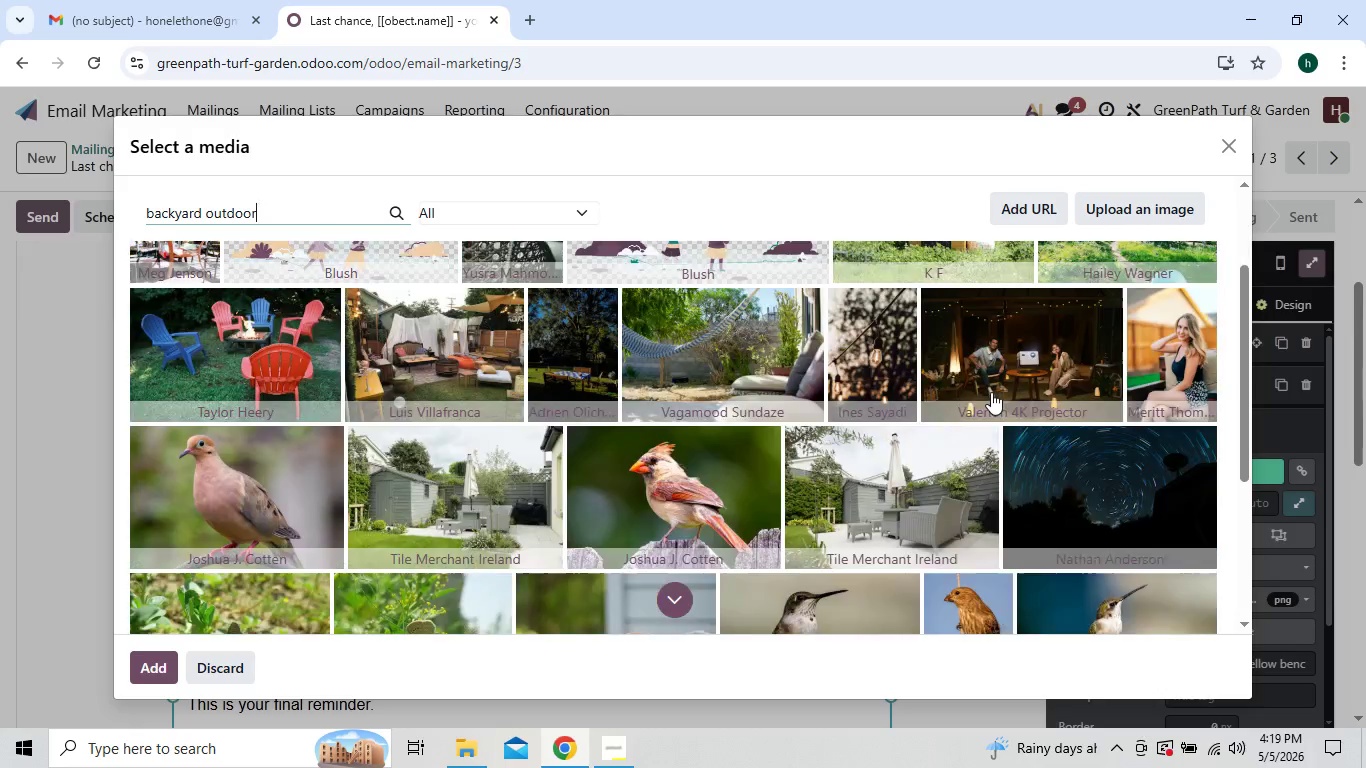 
left_click([296, 263])
 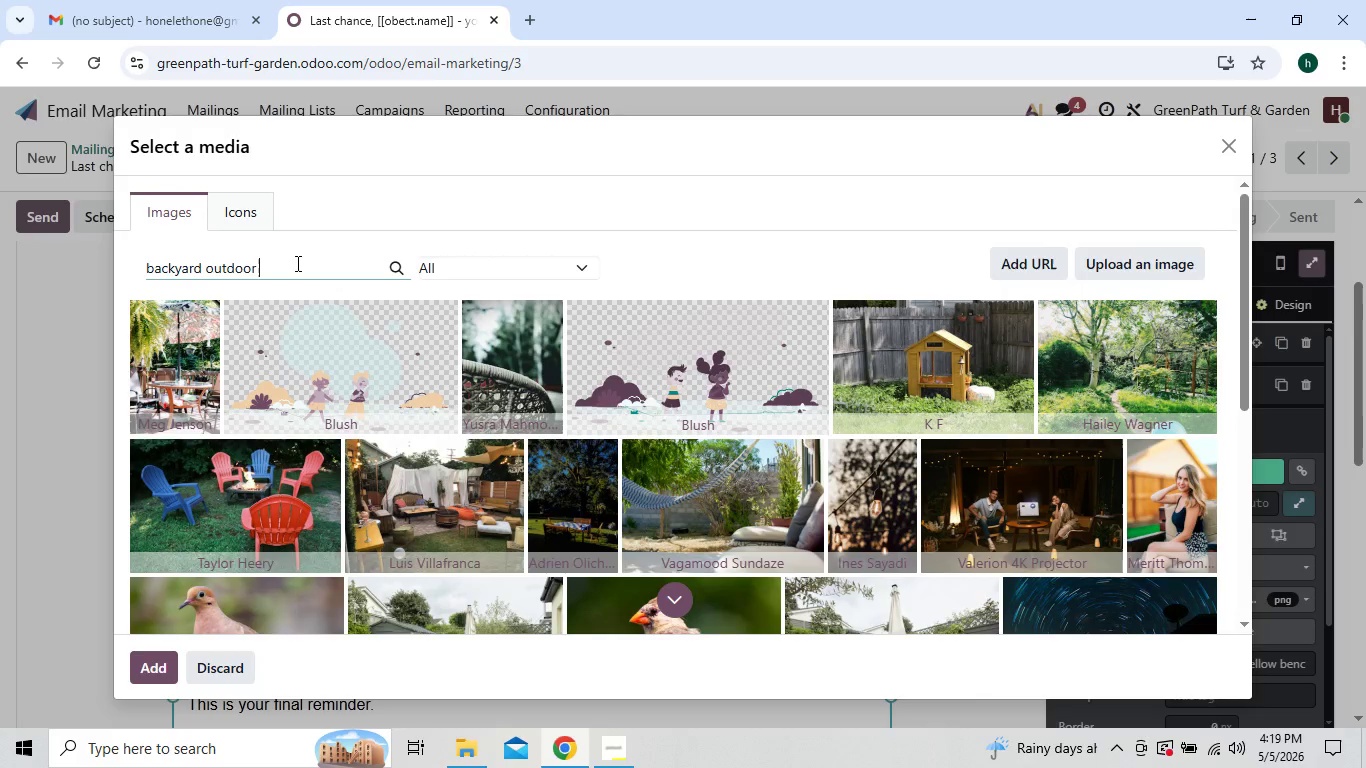 
type( re)
 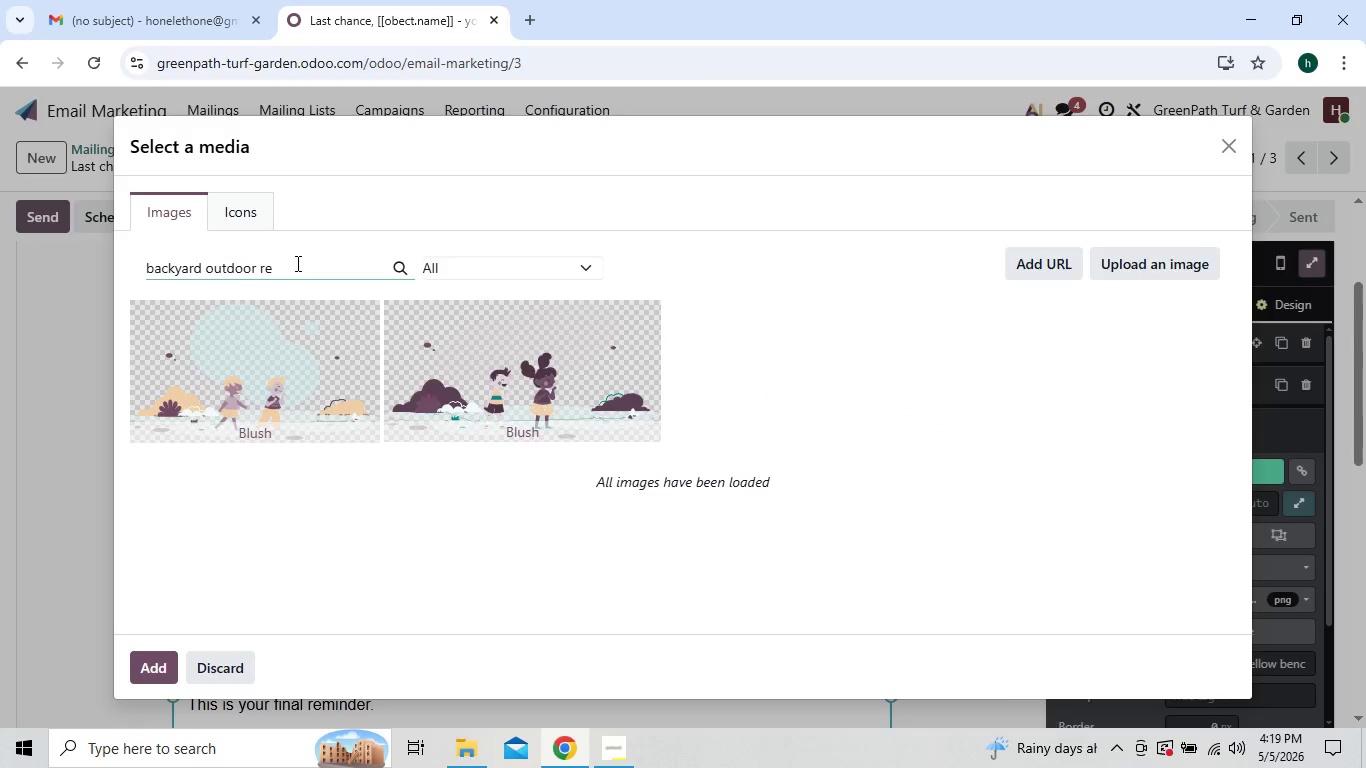 
wait(5.25)
 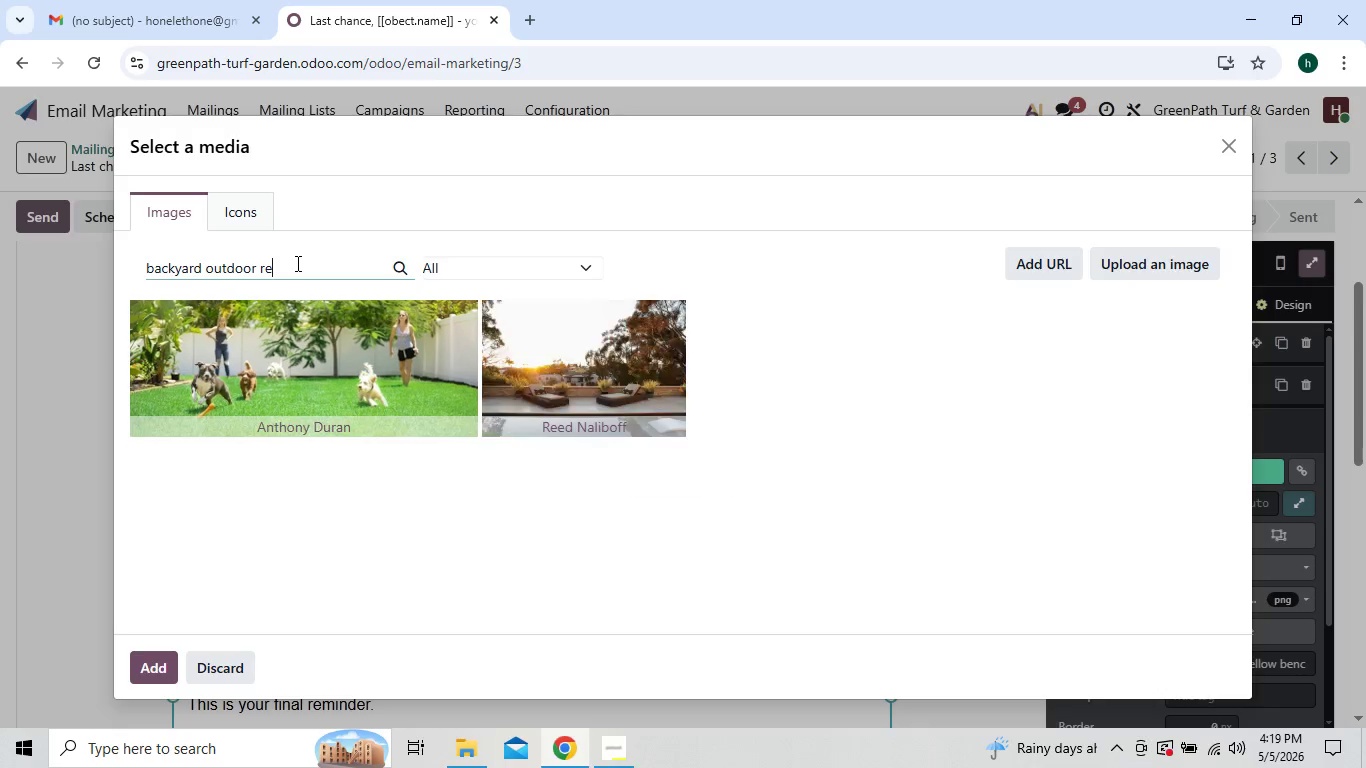 
type(laxing)
 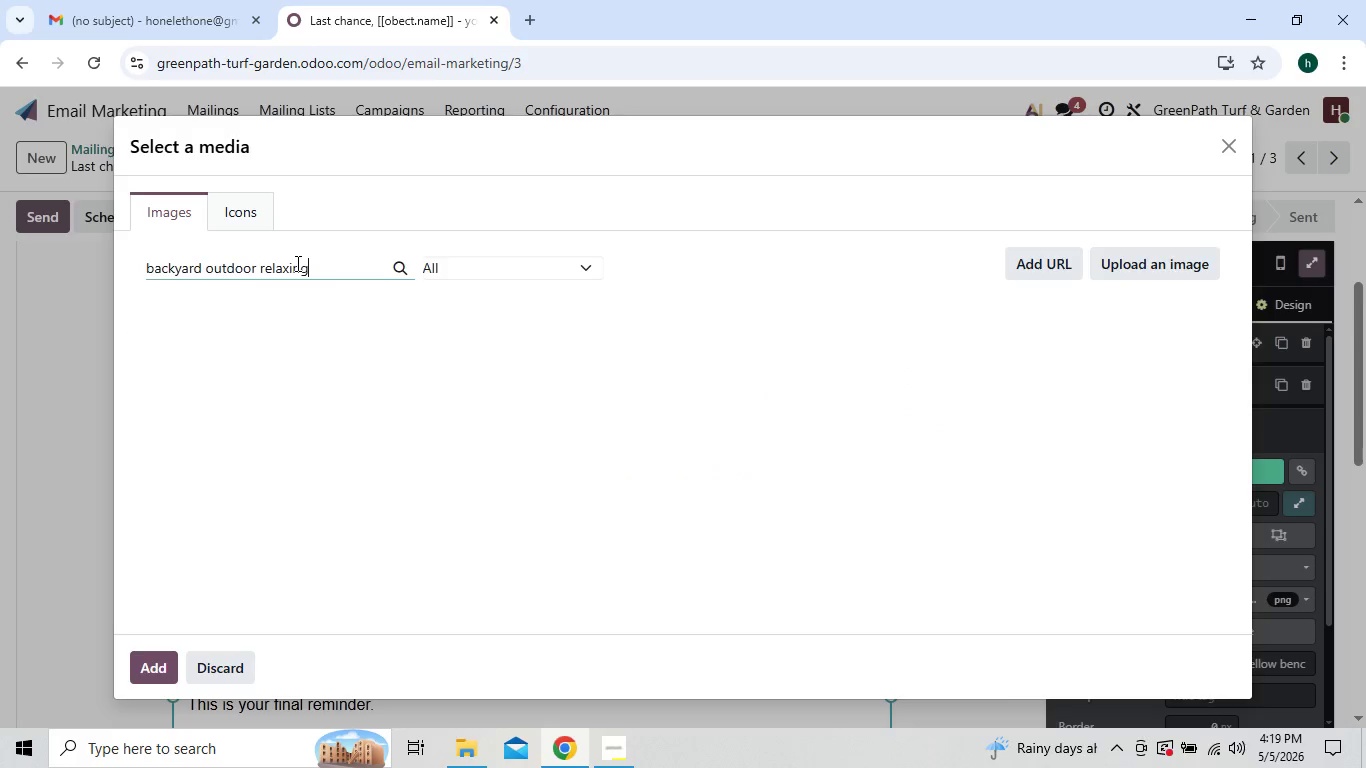 
mouse_move([299, 269])
 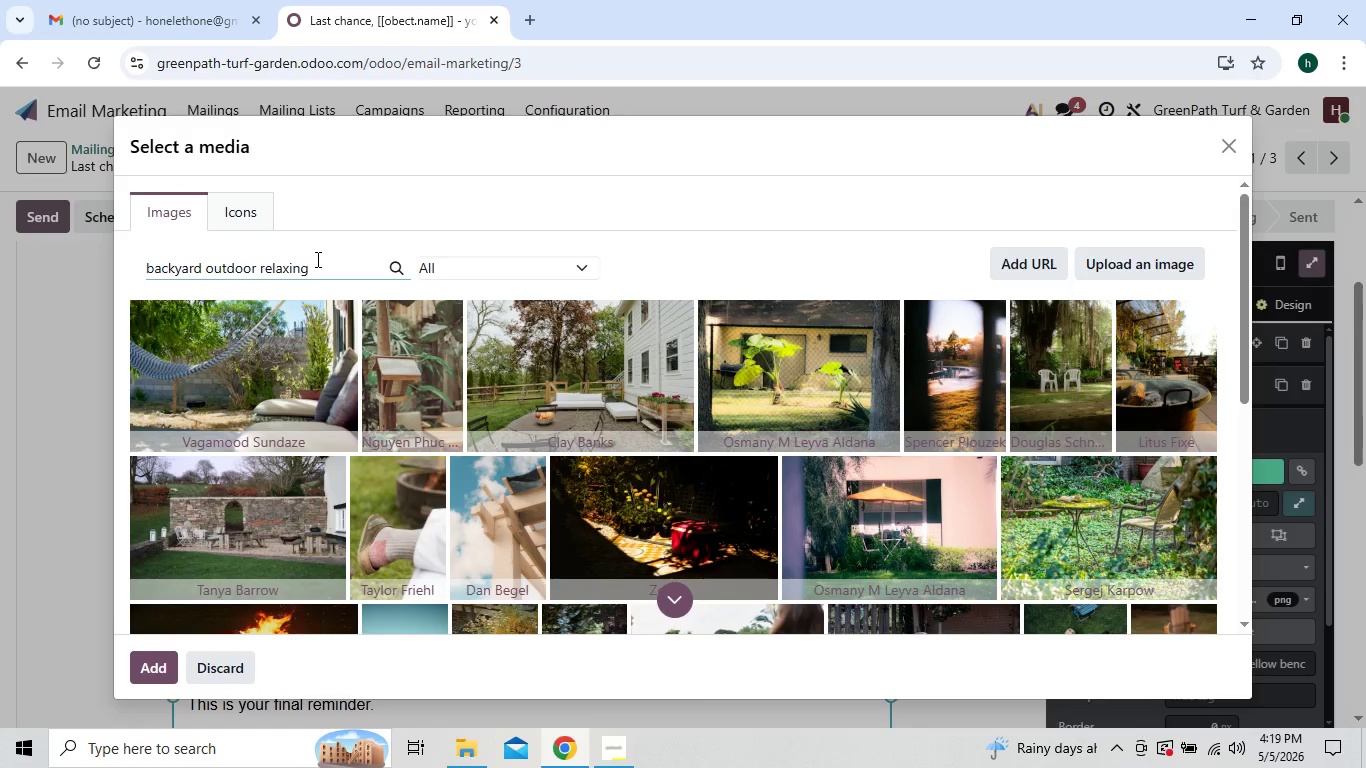 
type( grass)
 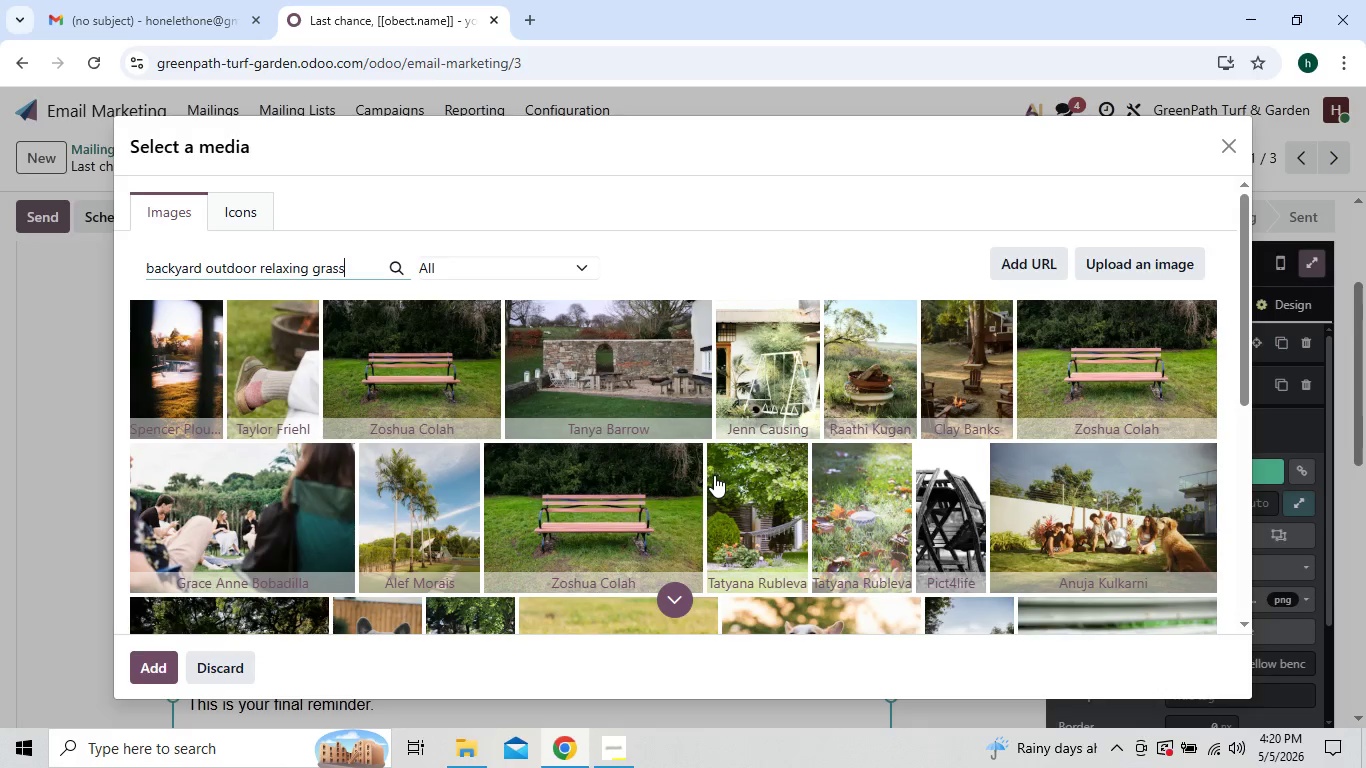 
wait(25.28)
 